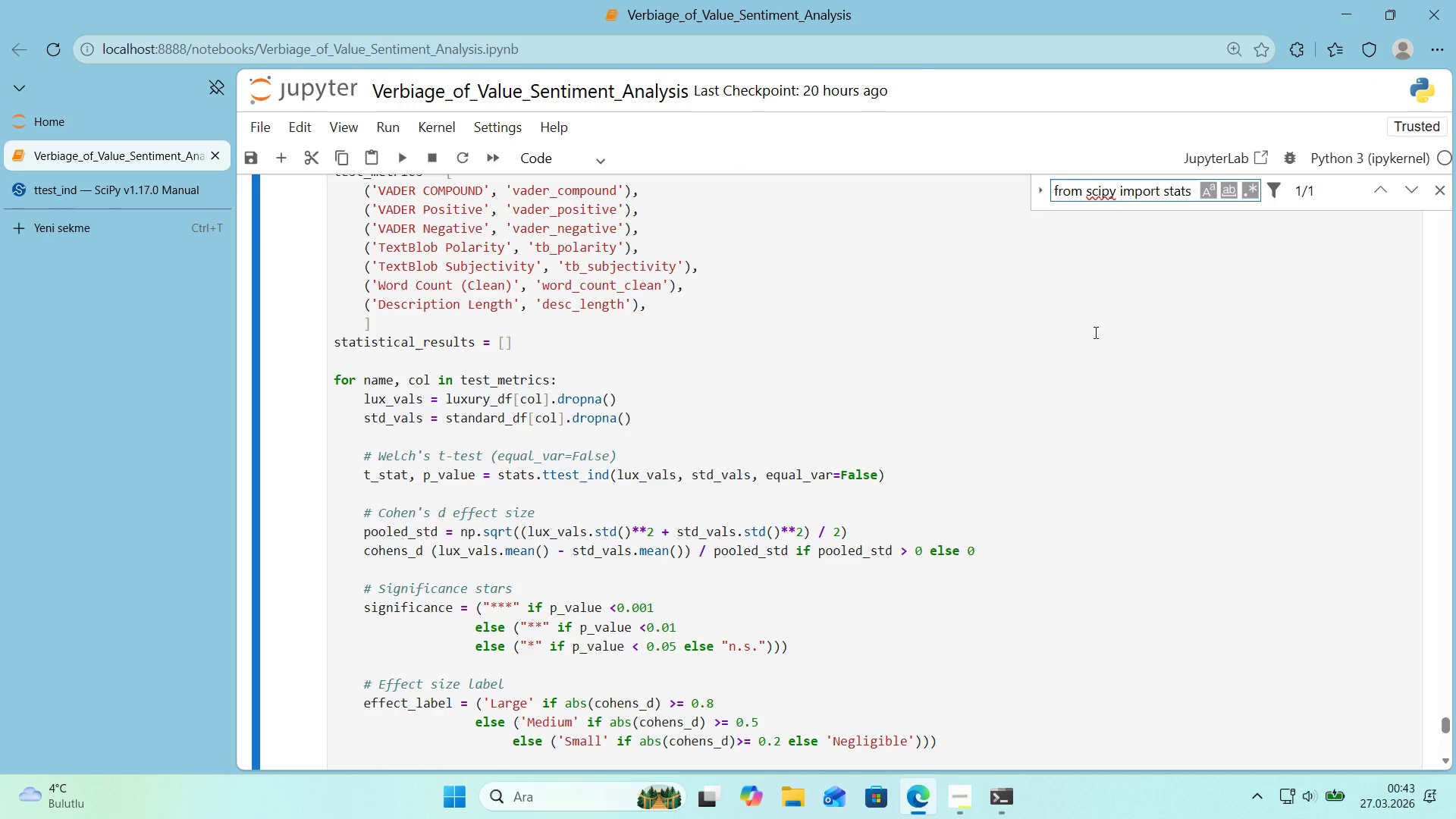 
key(Enter)
 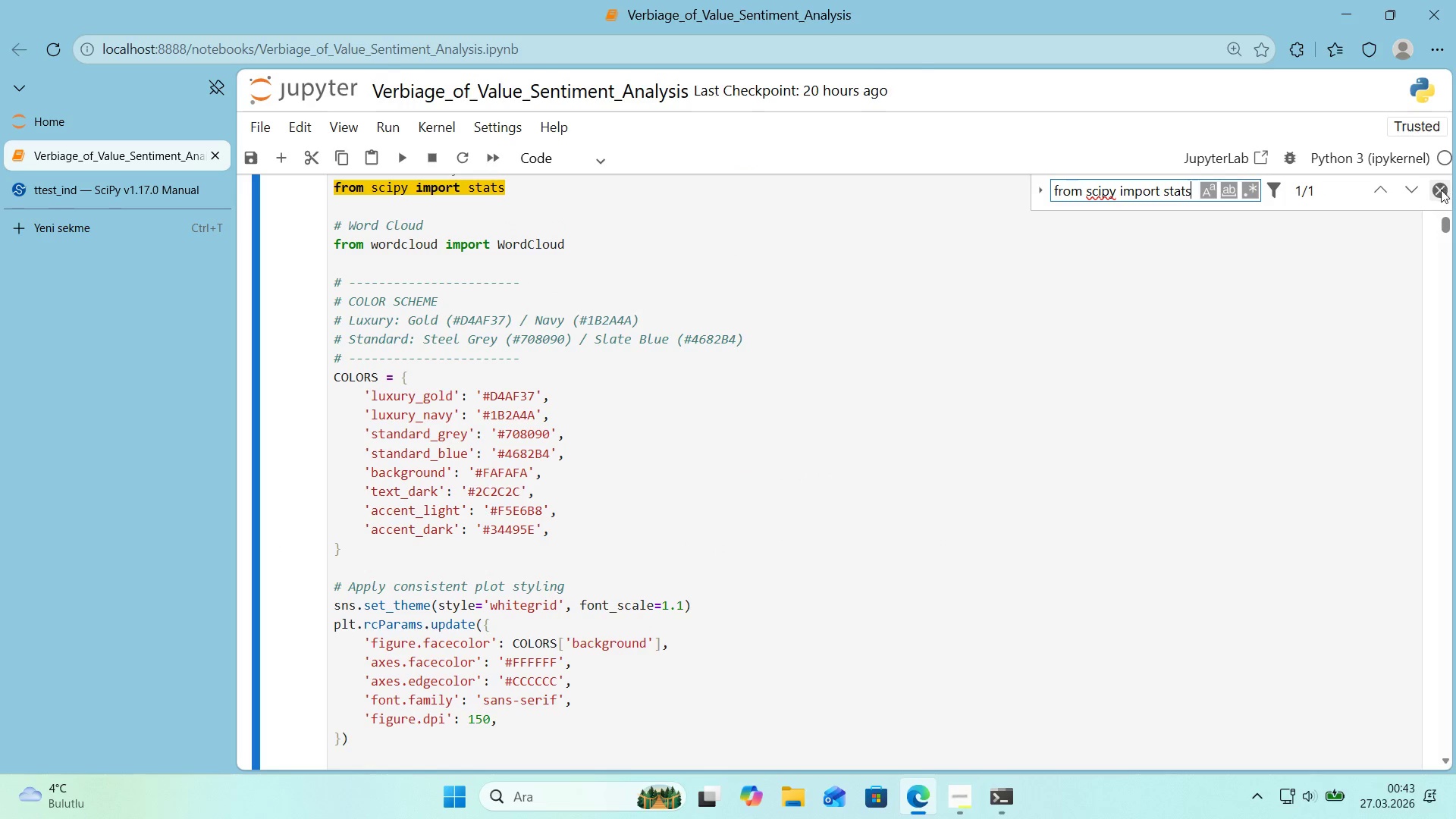 
left_click([1435, 193])
 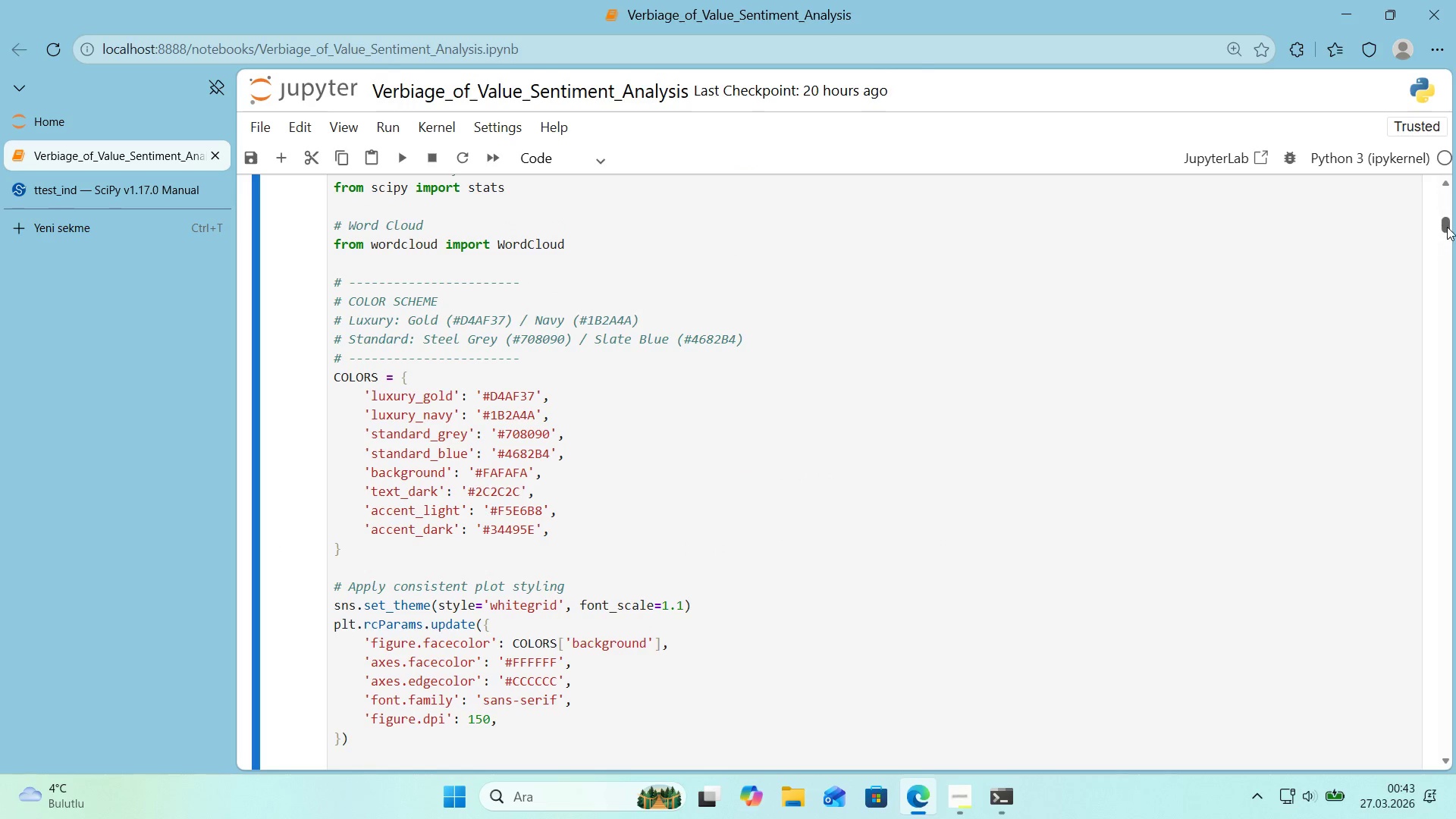 
left_click_drag(start_coordinate=[1445, 227], to_coordinate=[1451, 805])
 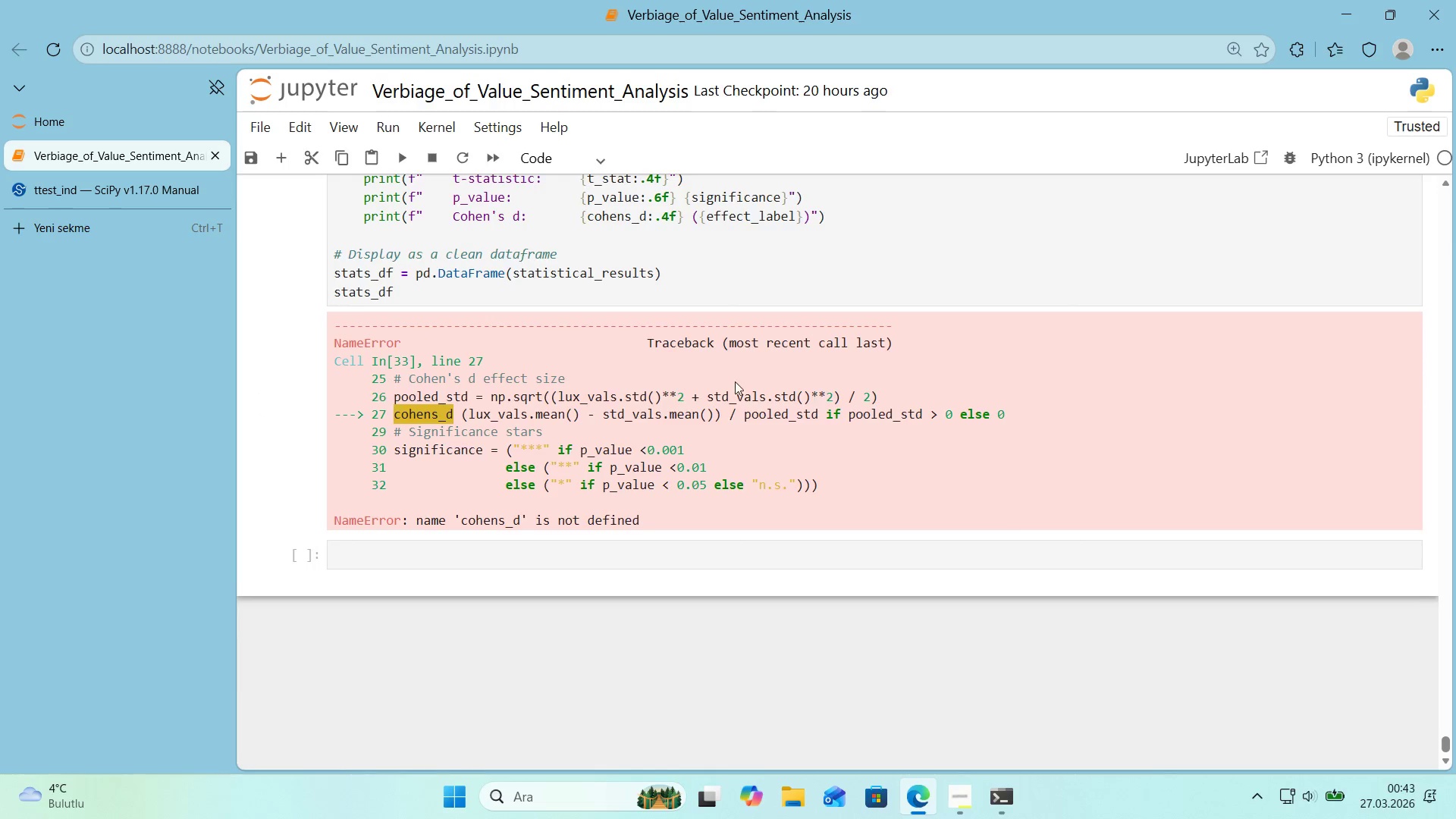 
scroll: coordinate [723, 384], scroll_direction: up, amount: 12.0
 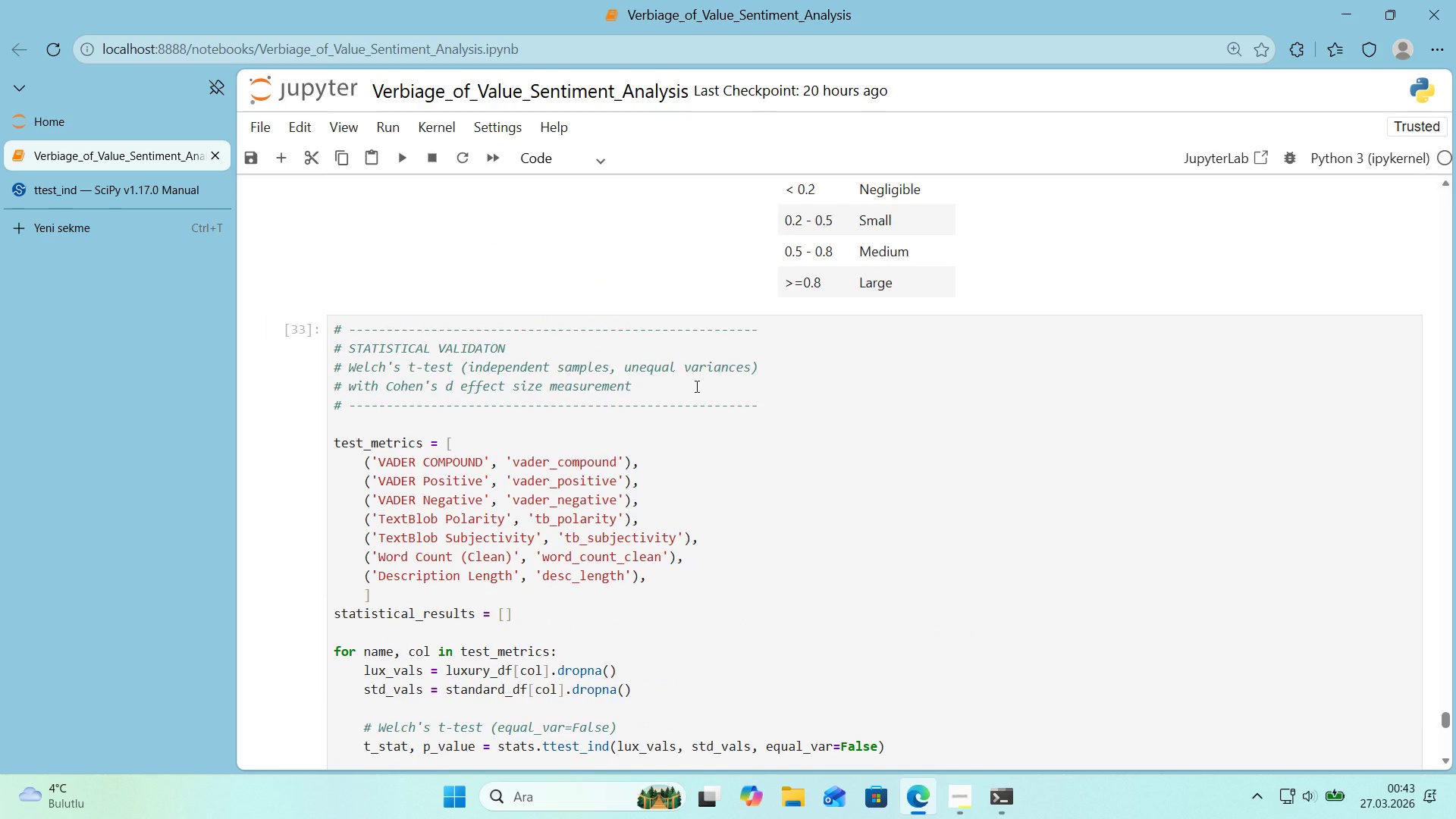 
scroll: coordinate [695, 386], scroll_direction: down, amount: 3.0
 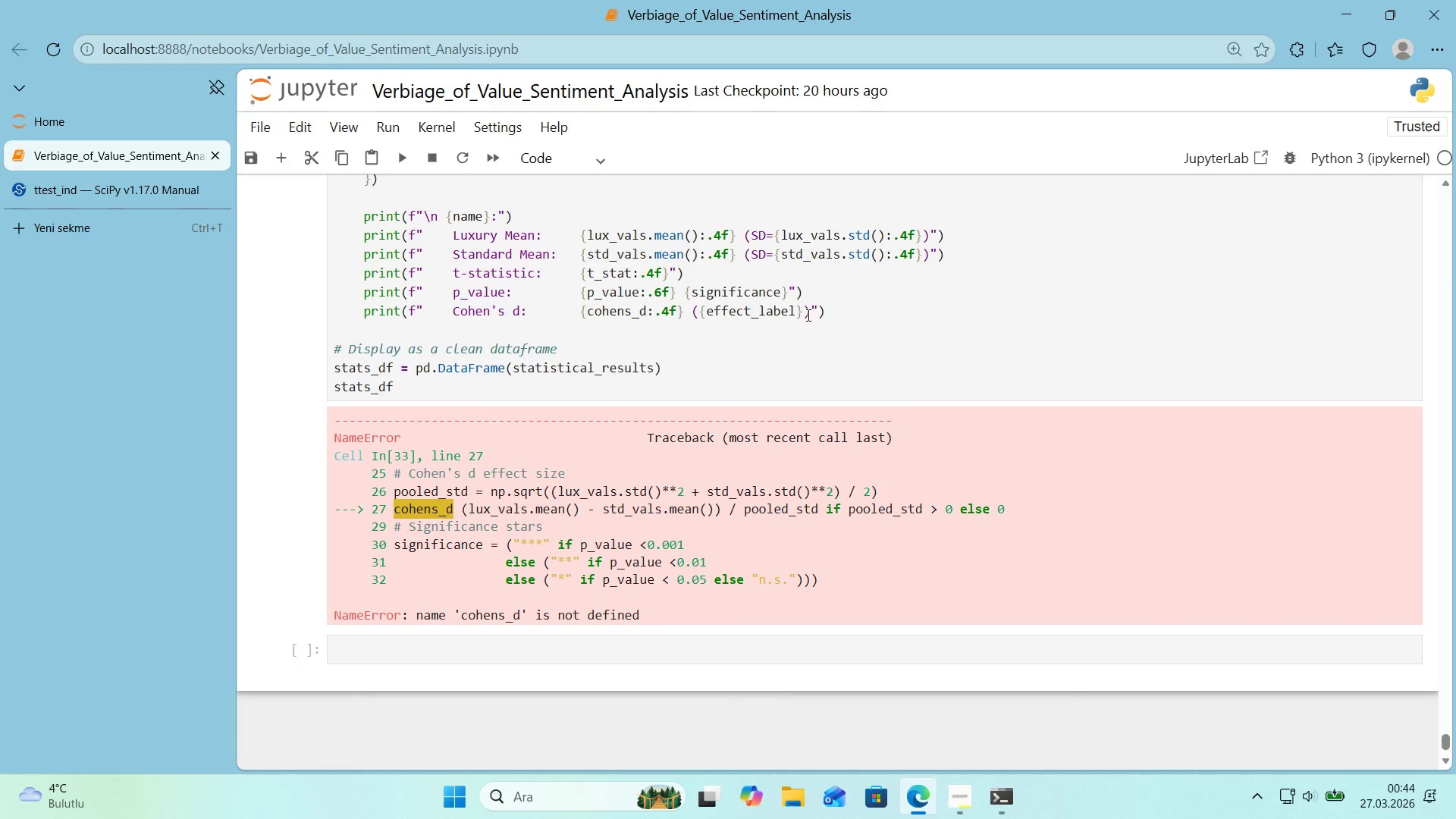 
wait(18.33)
 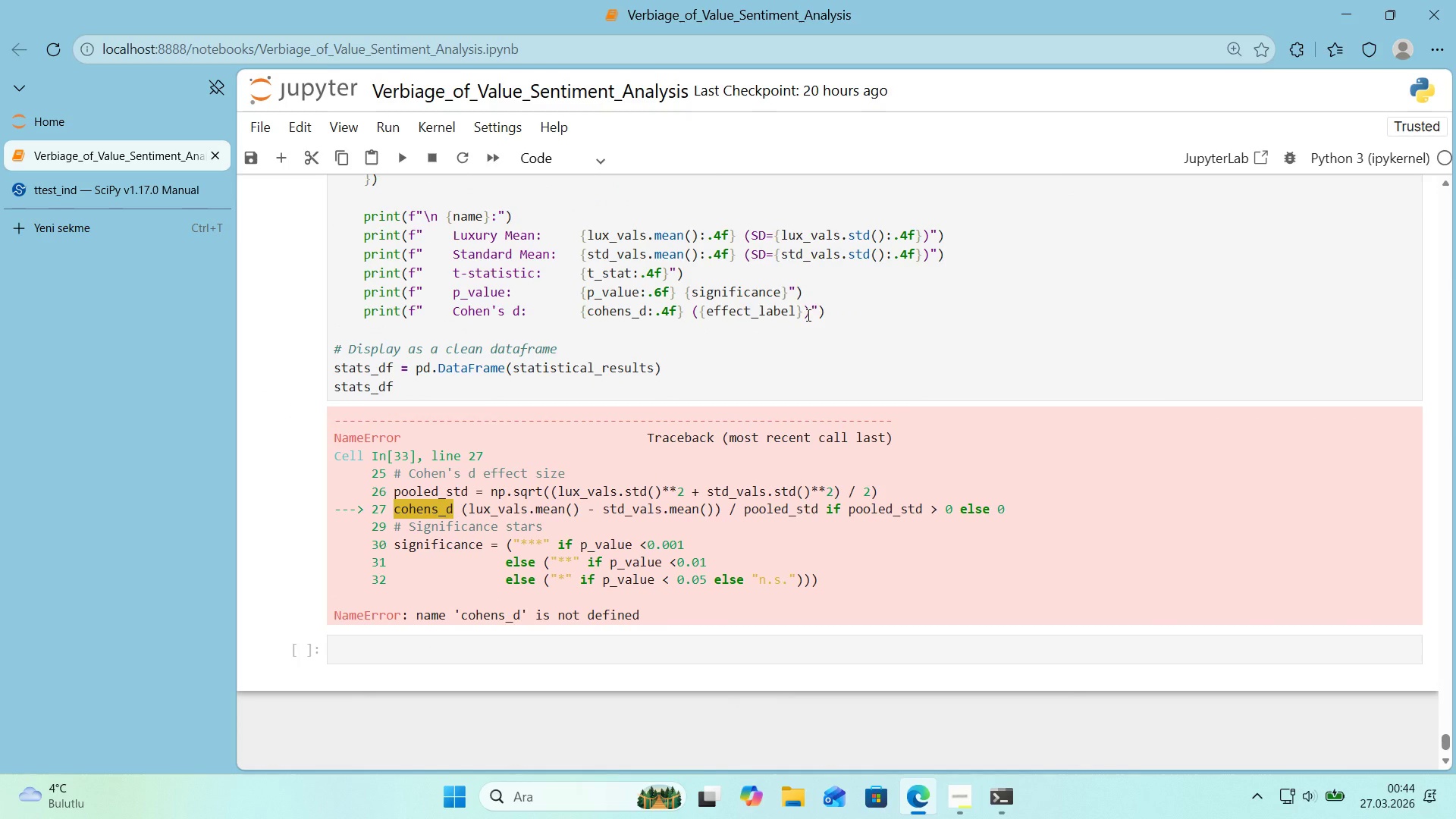 
left_click_drag(start_coordinate=[394, 510], to_coordinate=[1065, 519])
 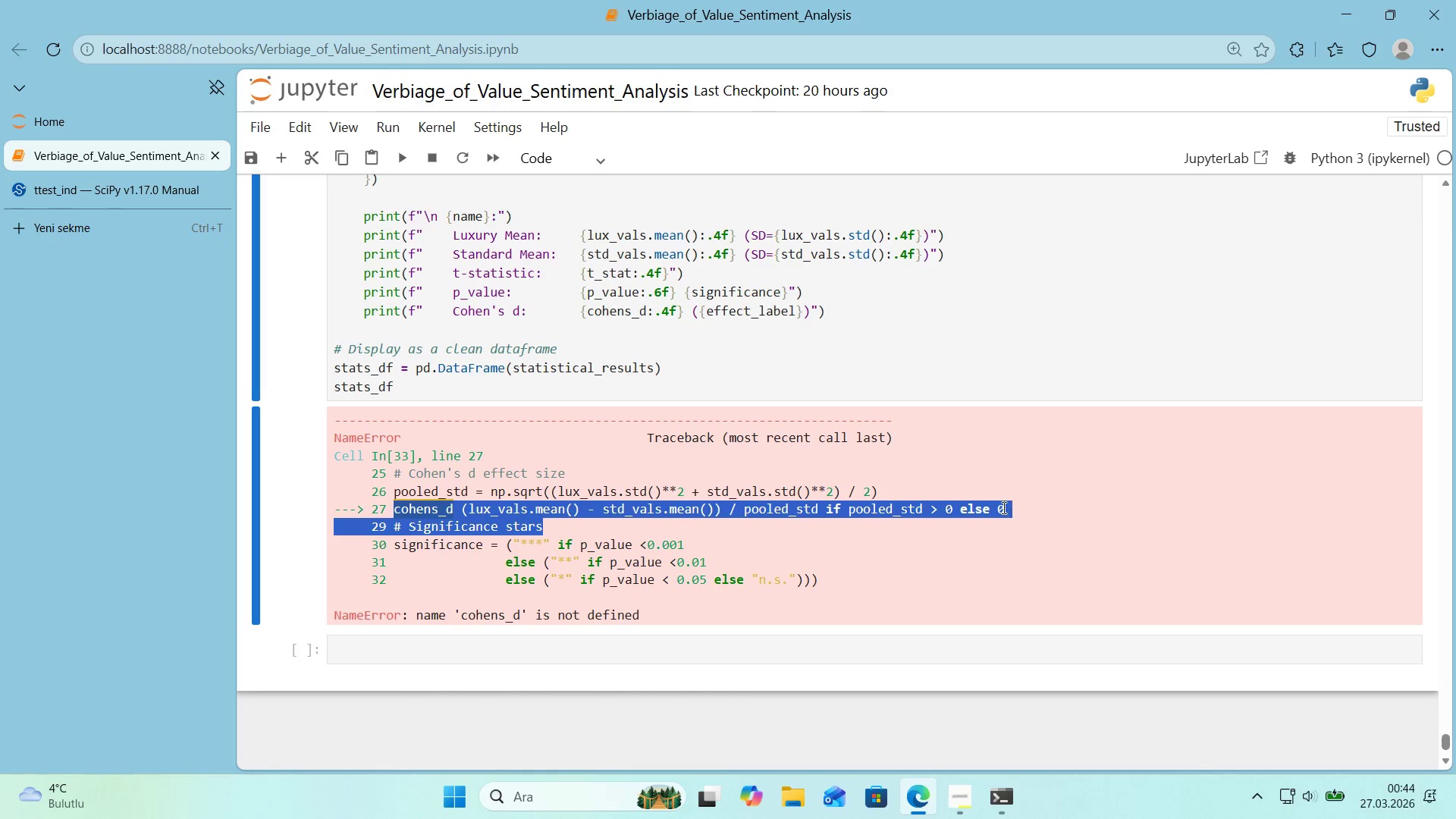 
double_click([1003, 507])
 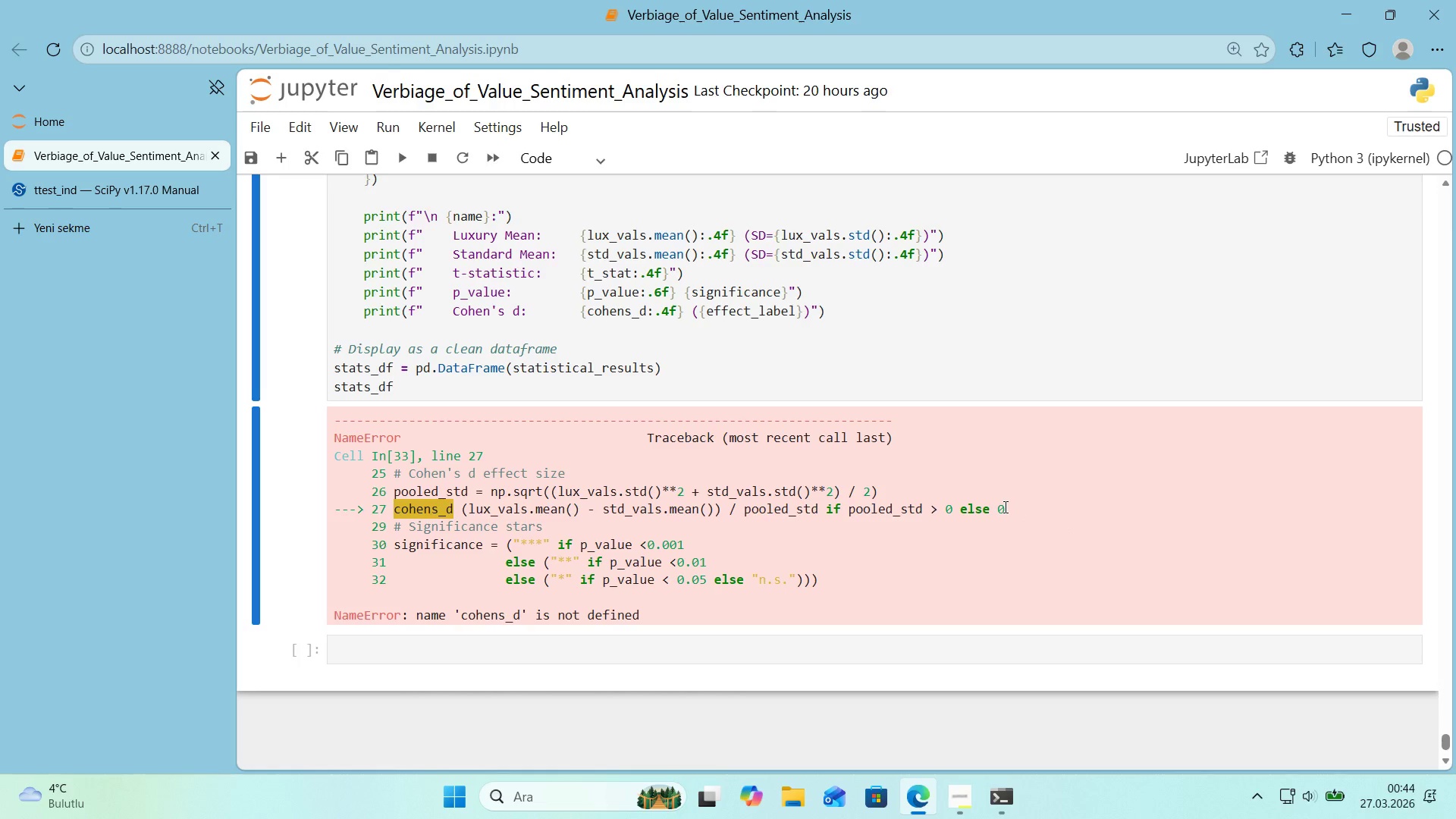 
left_click_drag(start_coordinate=[1004, 507], to_coordinate=[397, 512])
 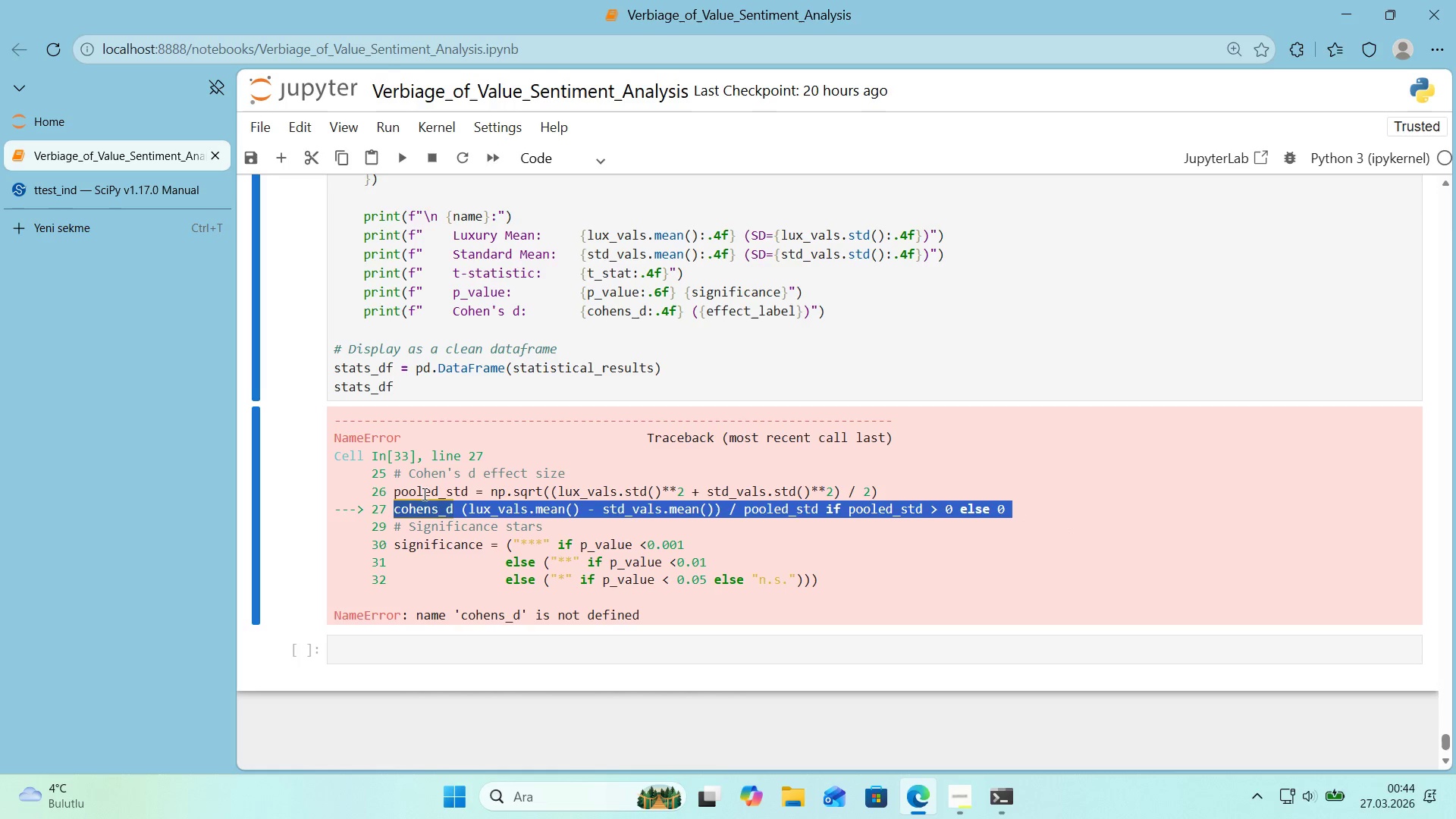 
key(Control+ControlLeft)
 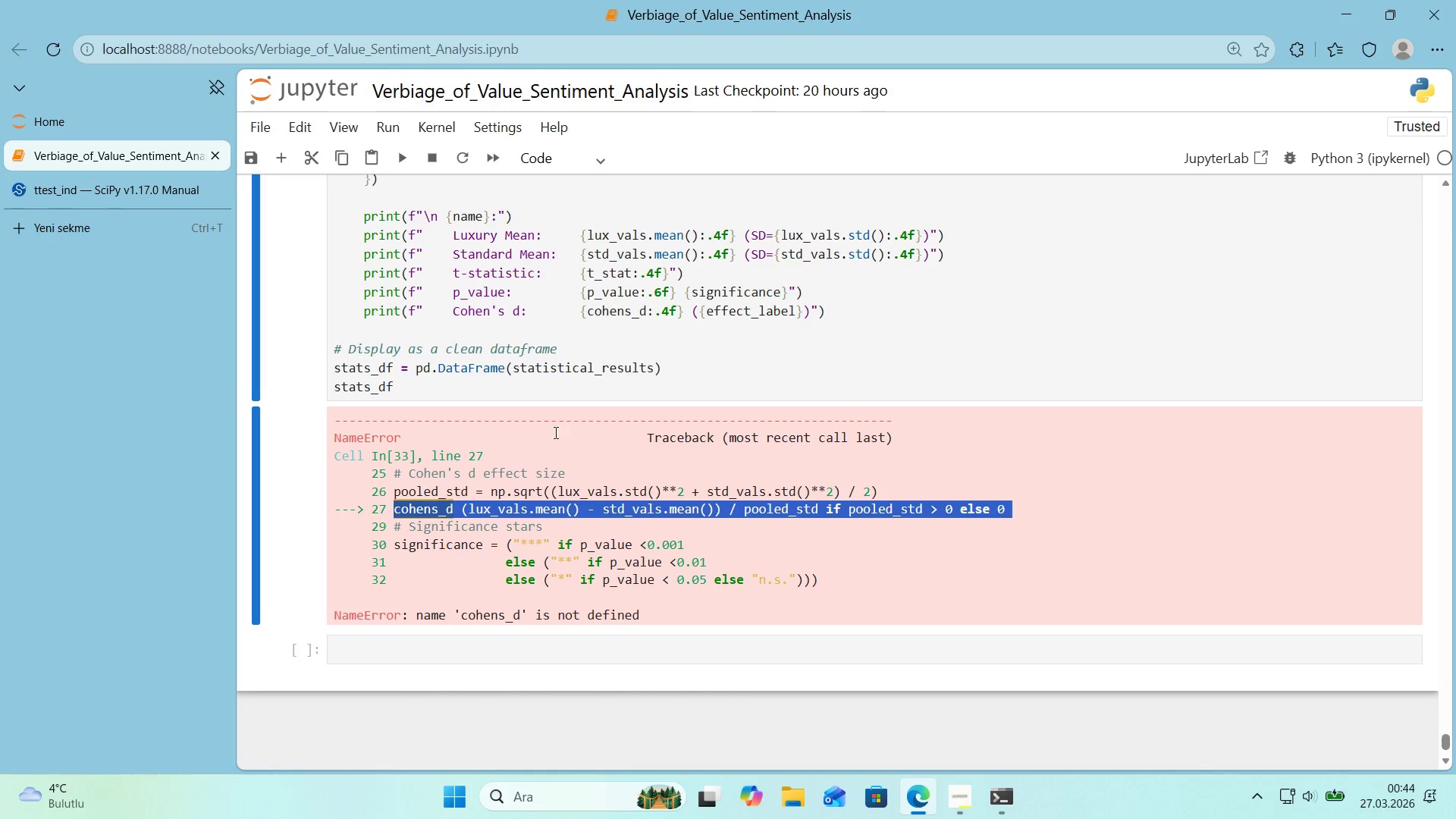 
key(Control+C)
 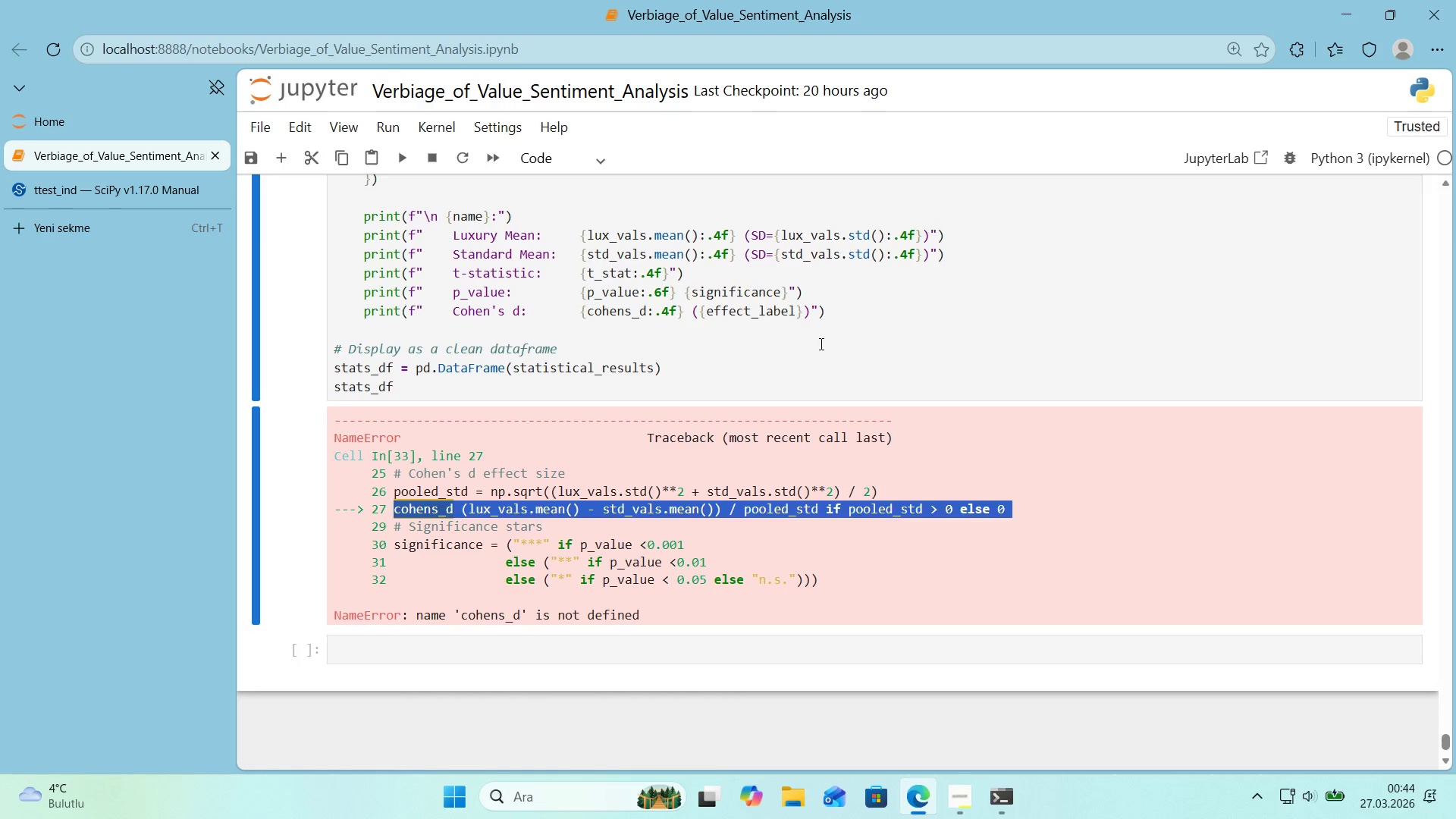 
left_click([820, 344])
 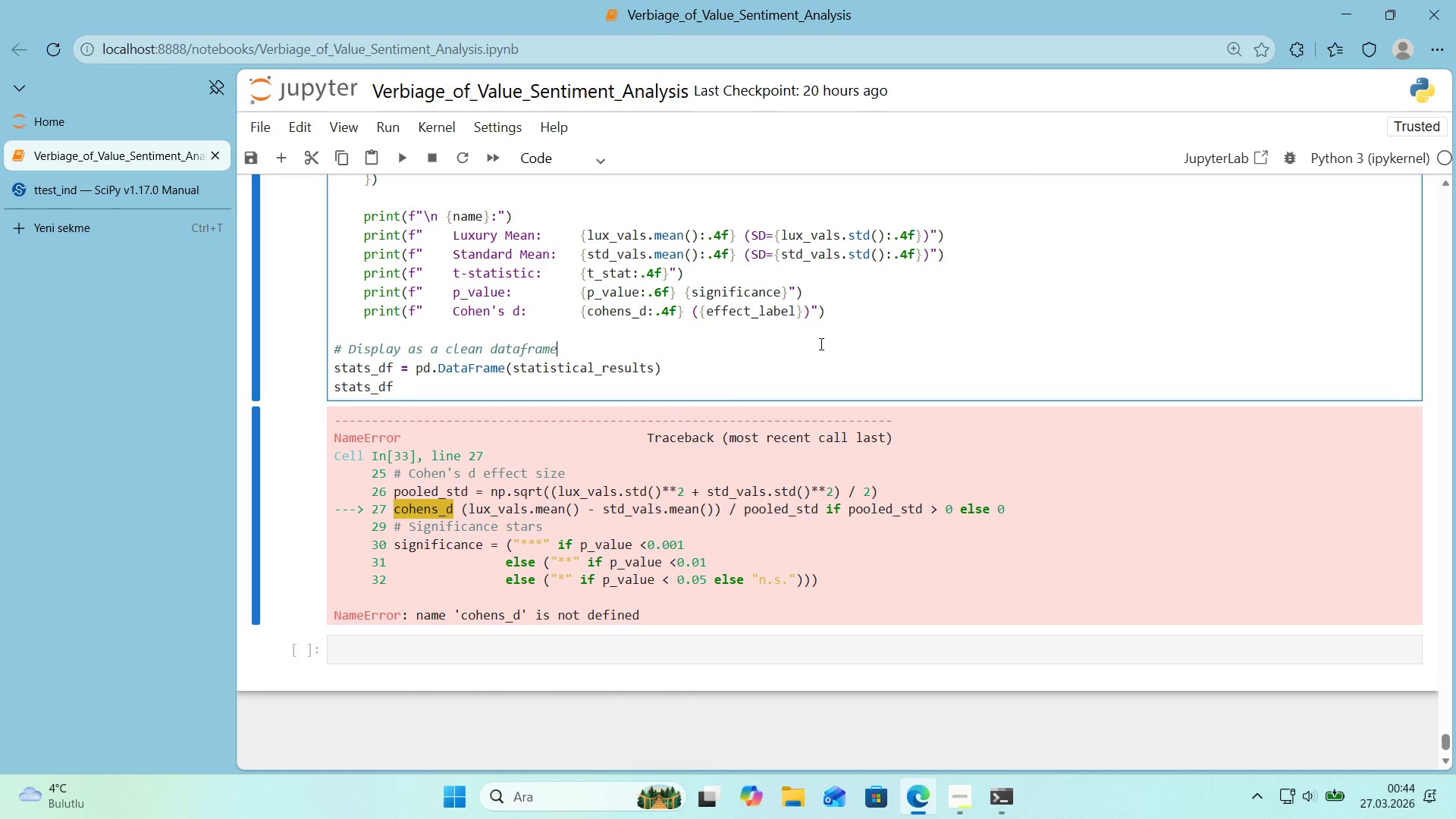 
key(Control+ControlLeft)
 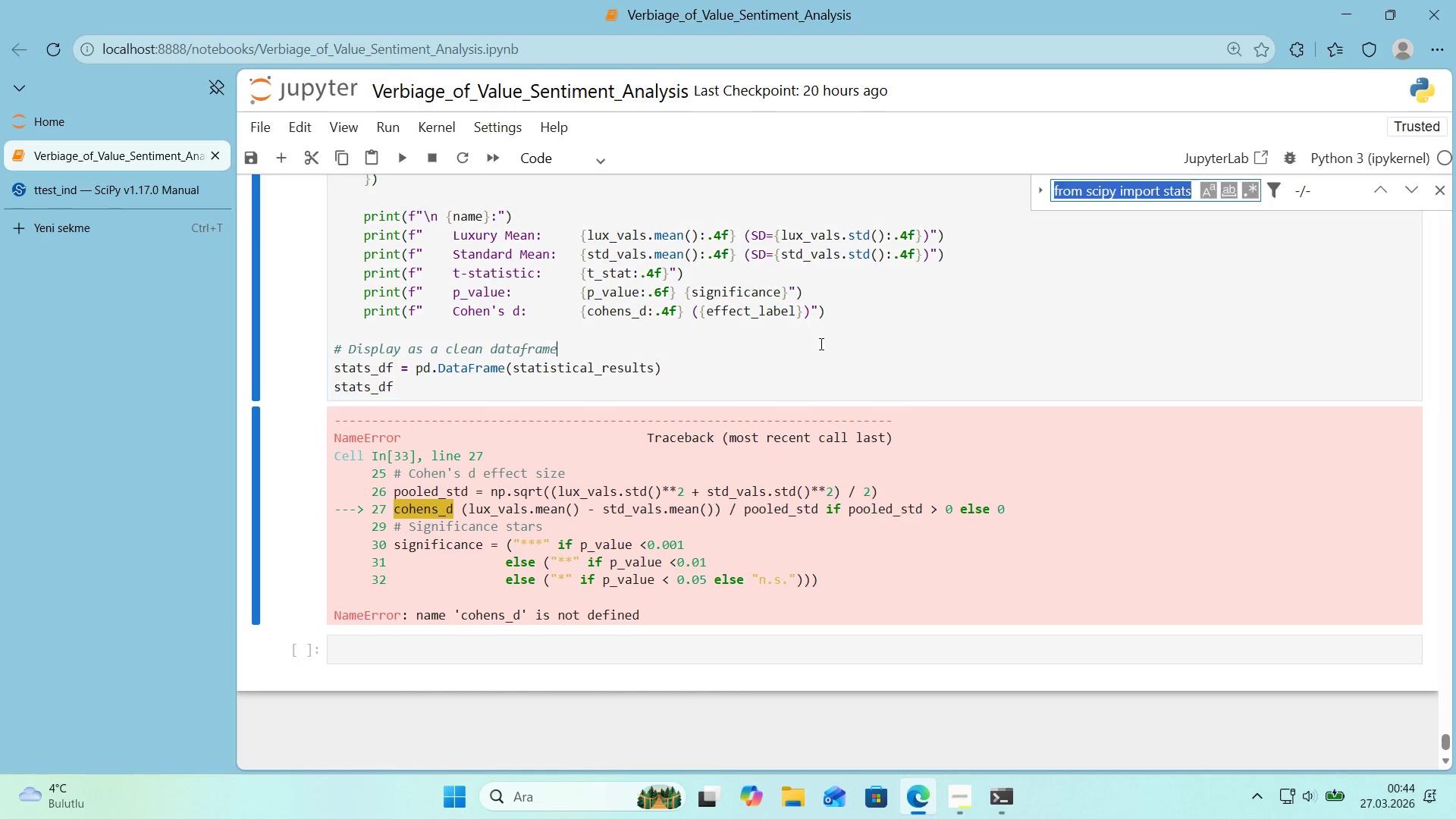 
key(Control+F)
 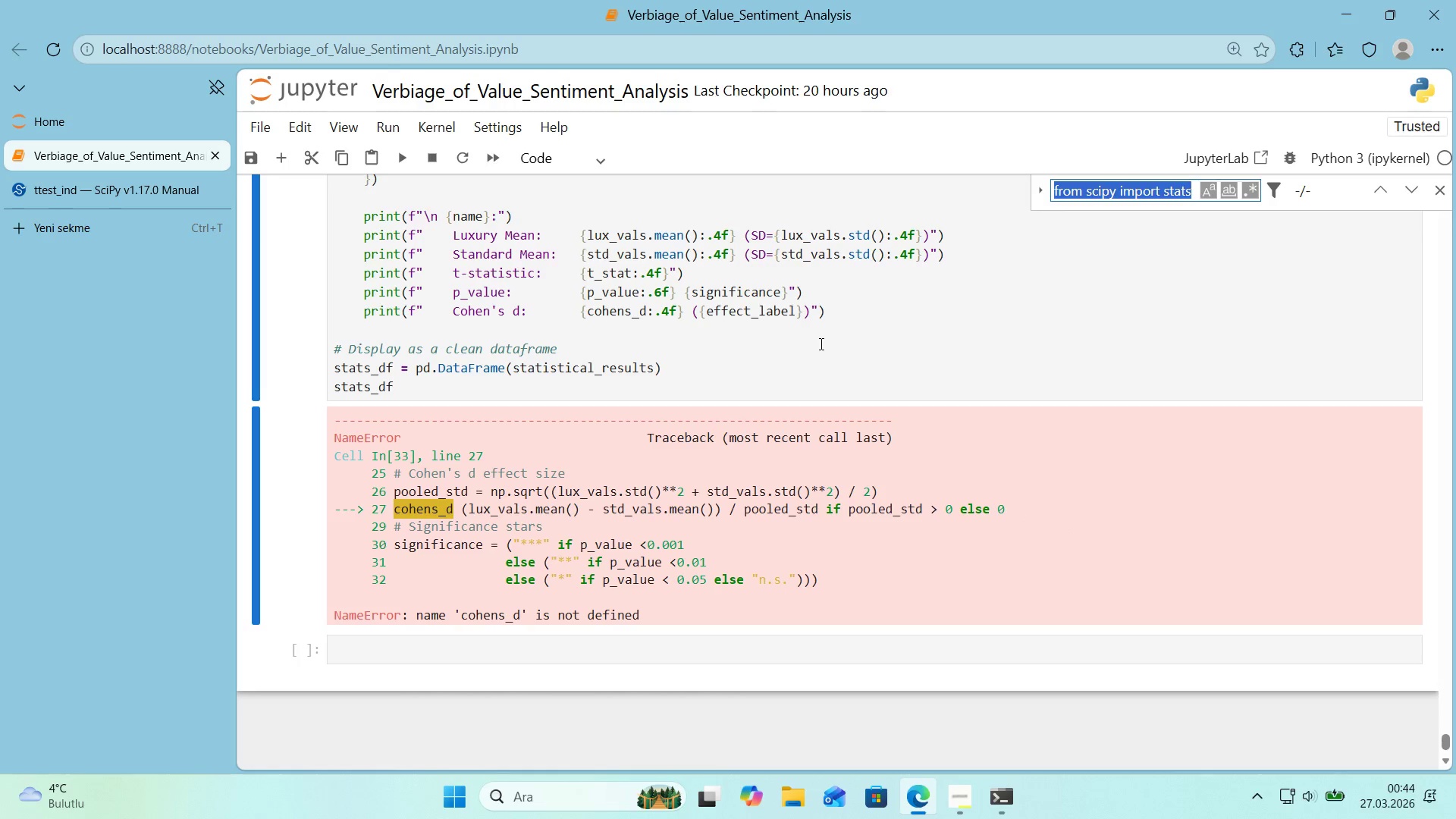 
key(Control+ControlLeft)
 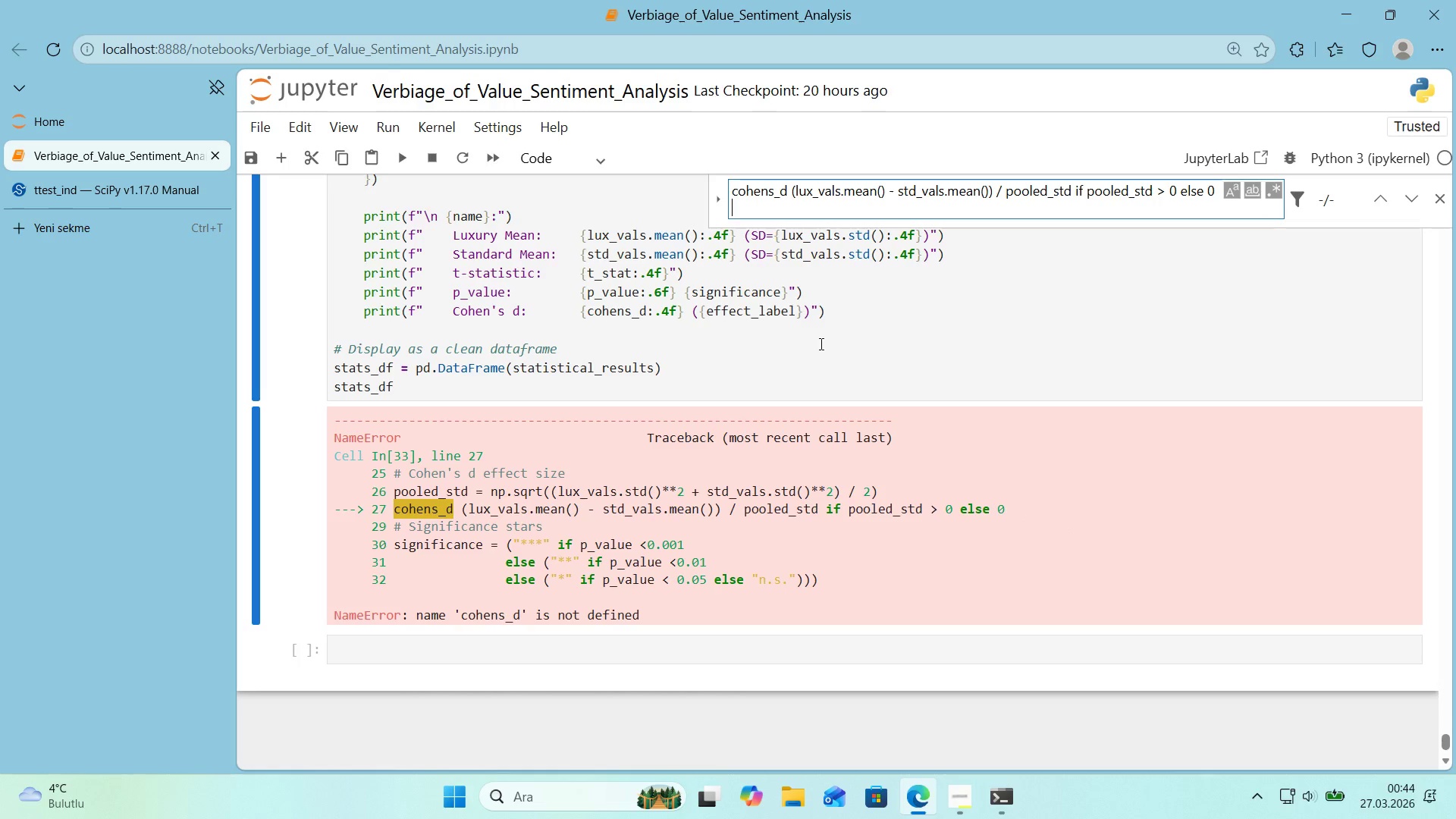 
key(Control+V)
 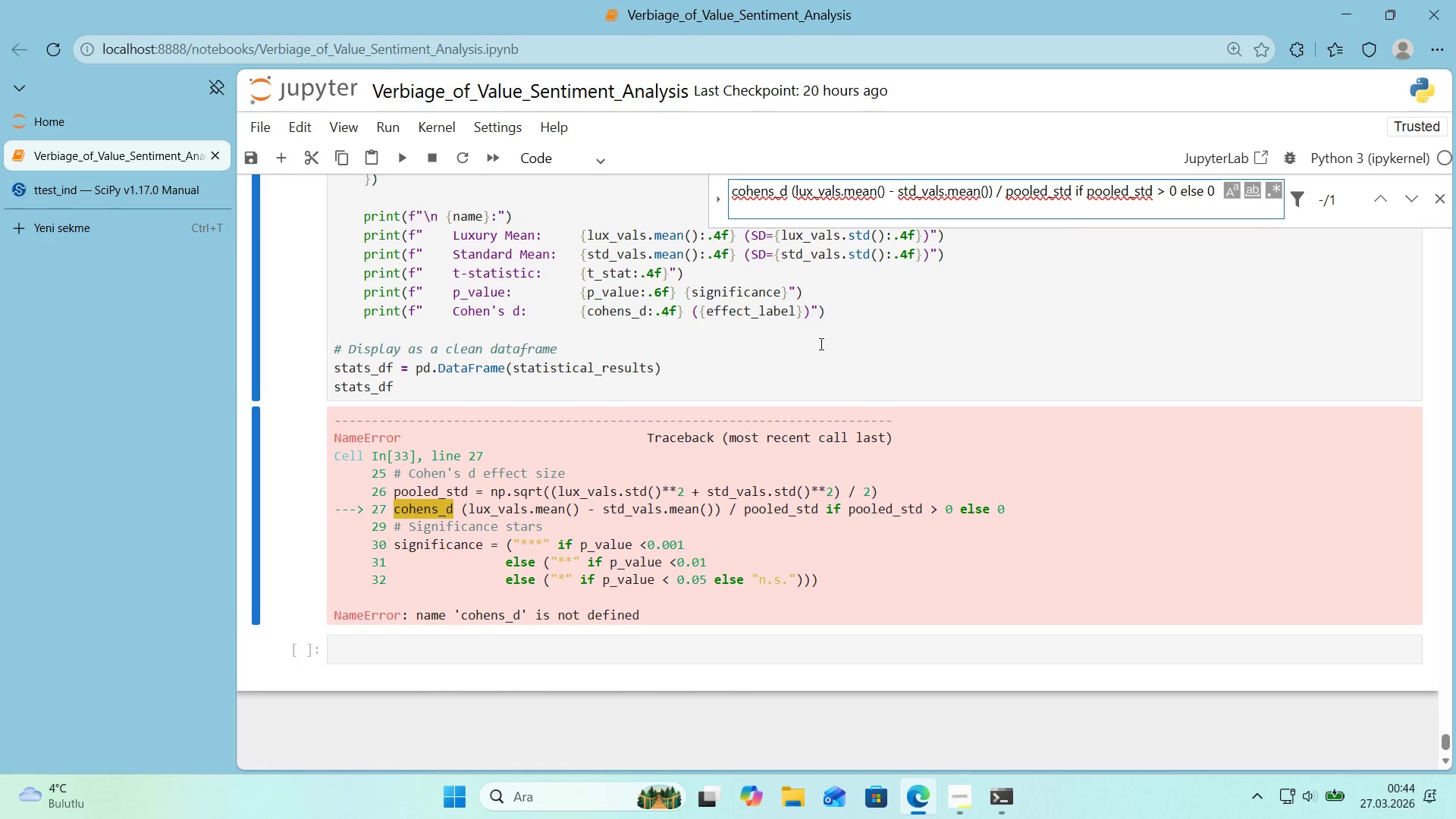 
key(Enter)
 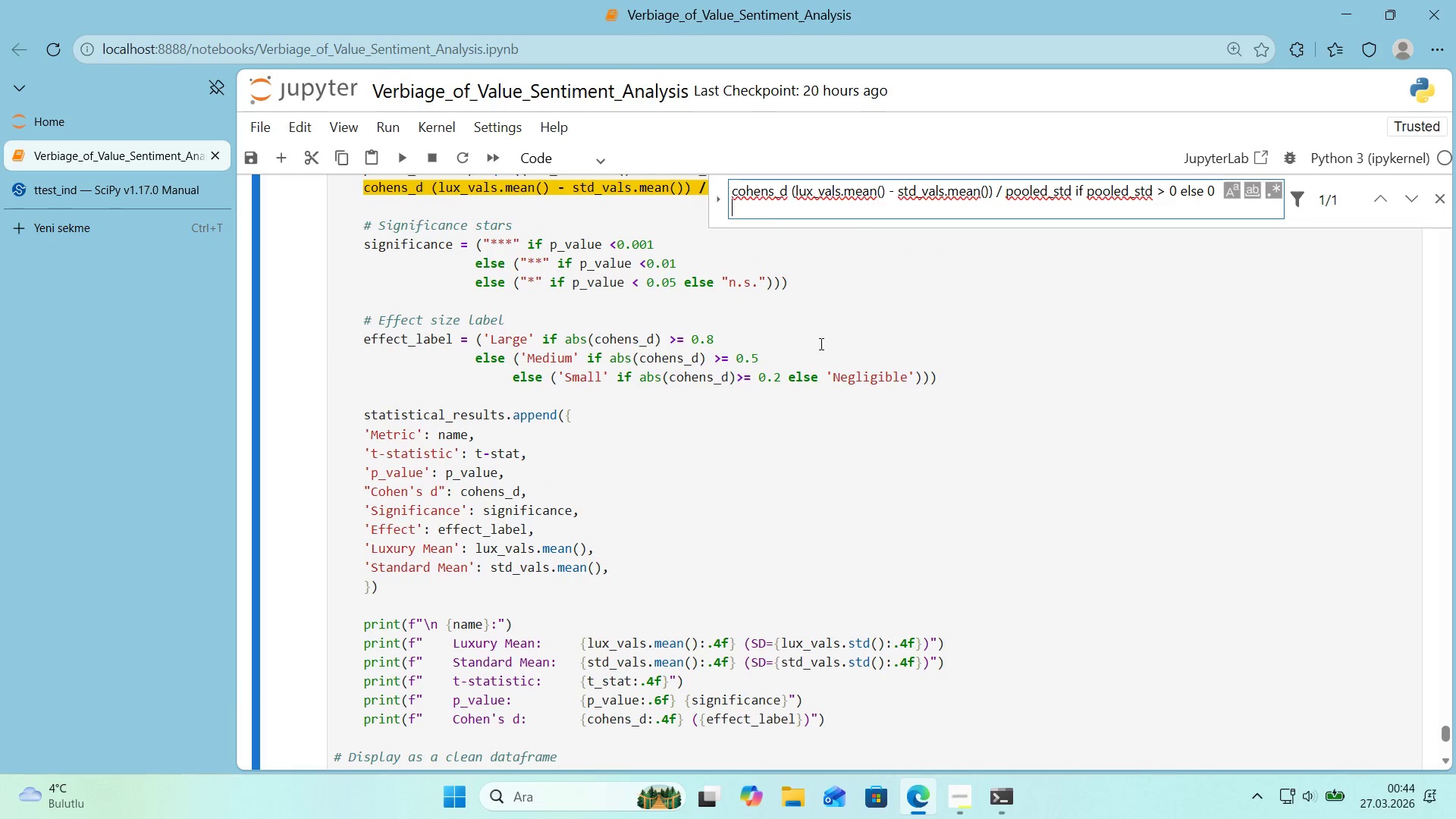 
key(Escape)
 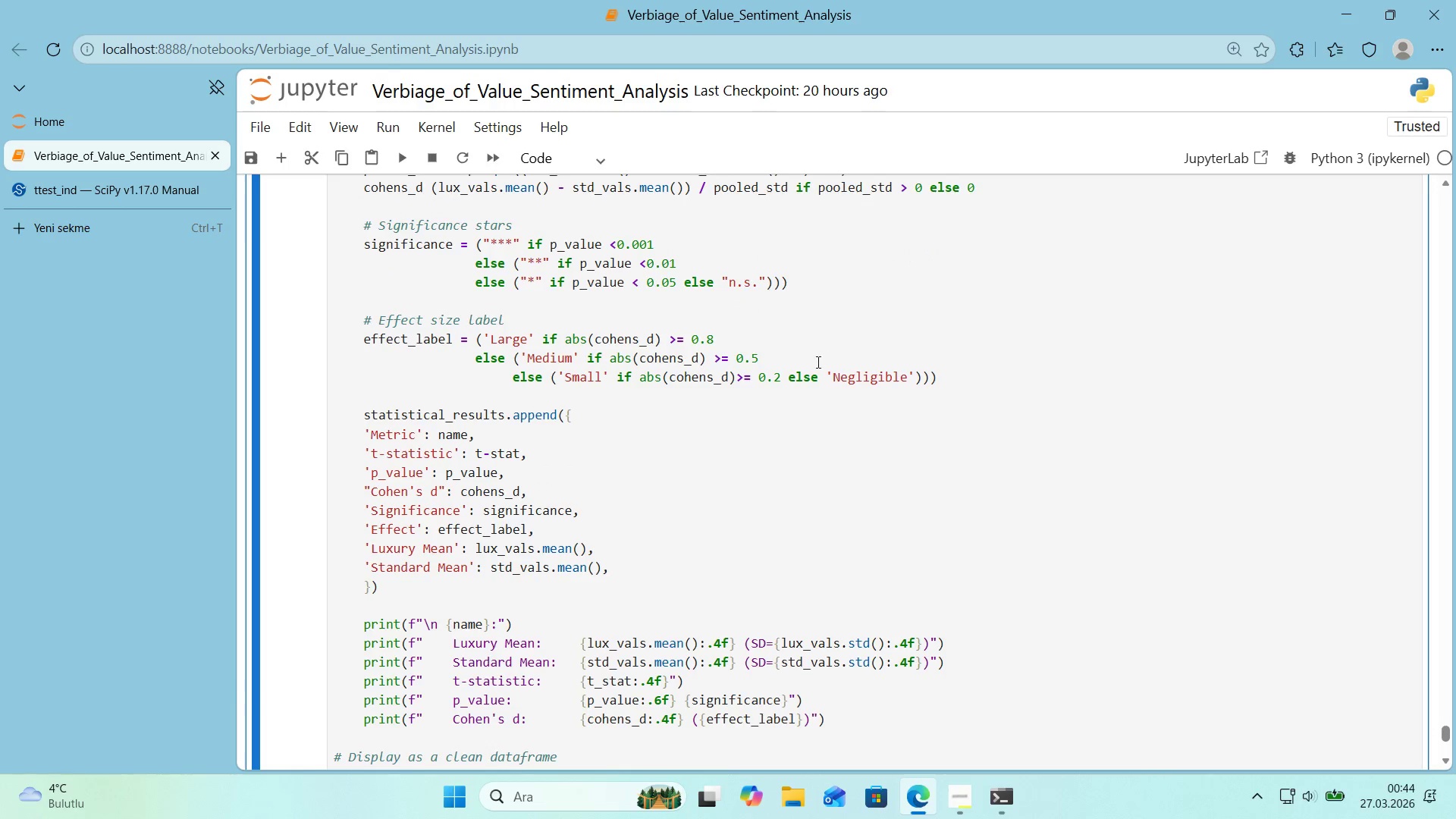 
scroll: coordinate [425, 485], scroll_direction: up, amount: 4.0
 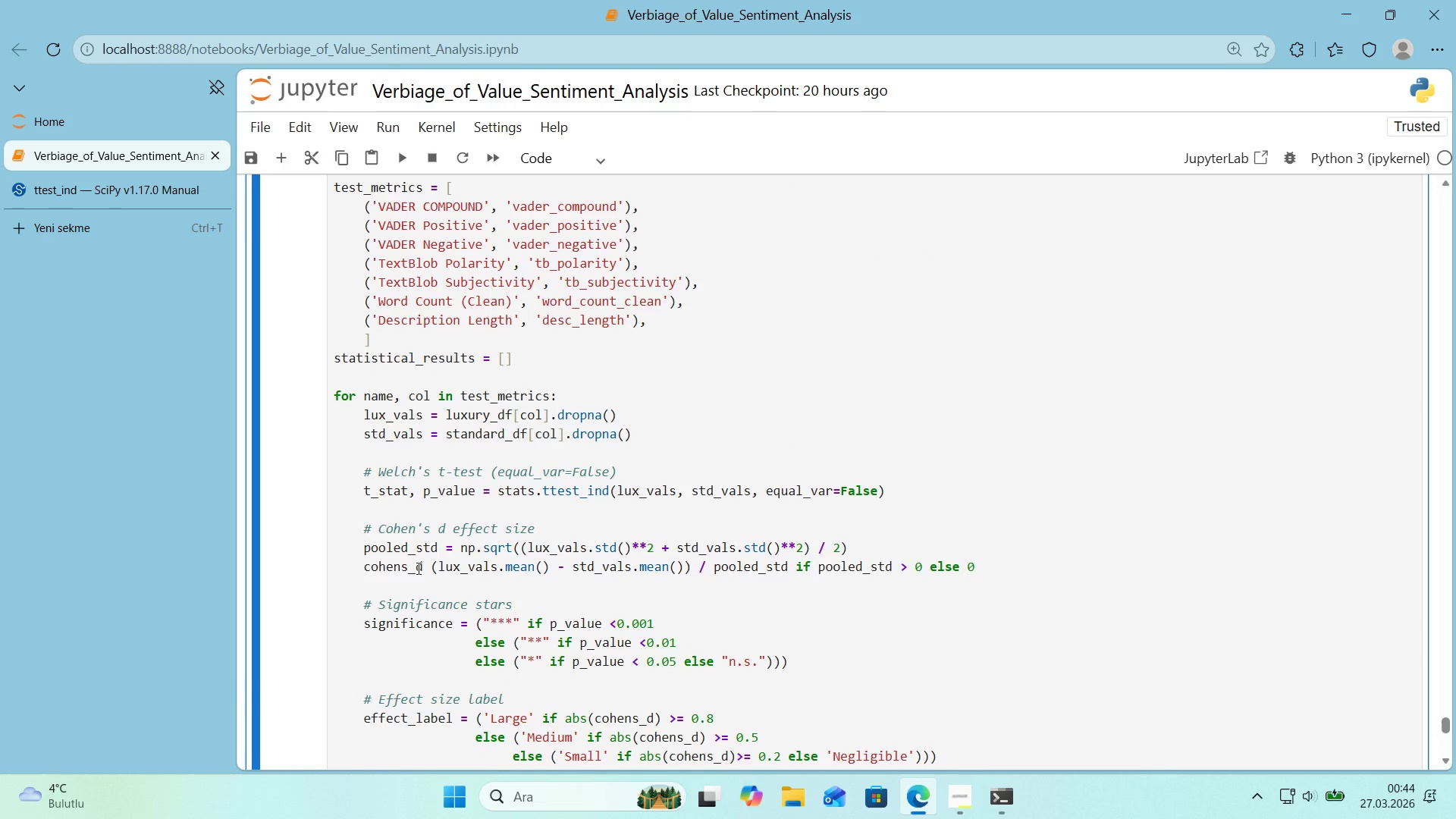 
wait(14.83)
 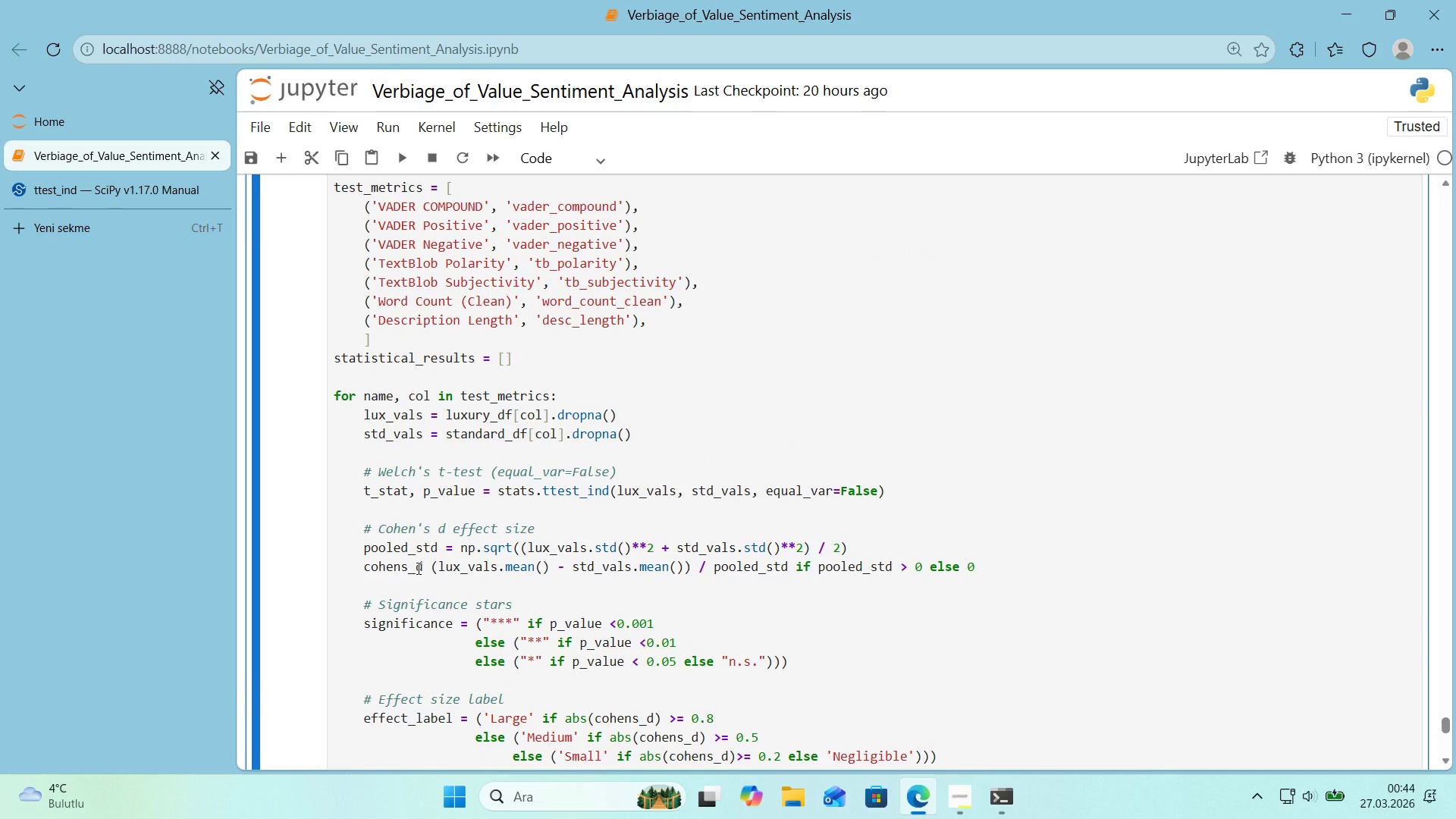 
left_click([78, 228])
 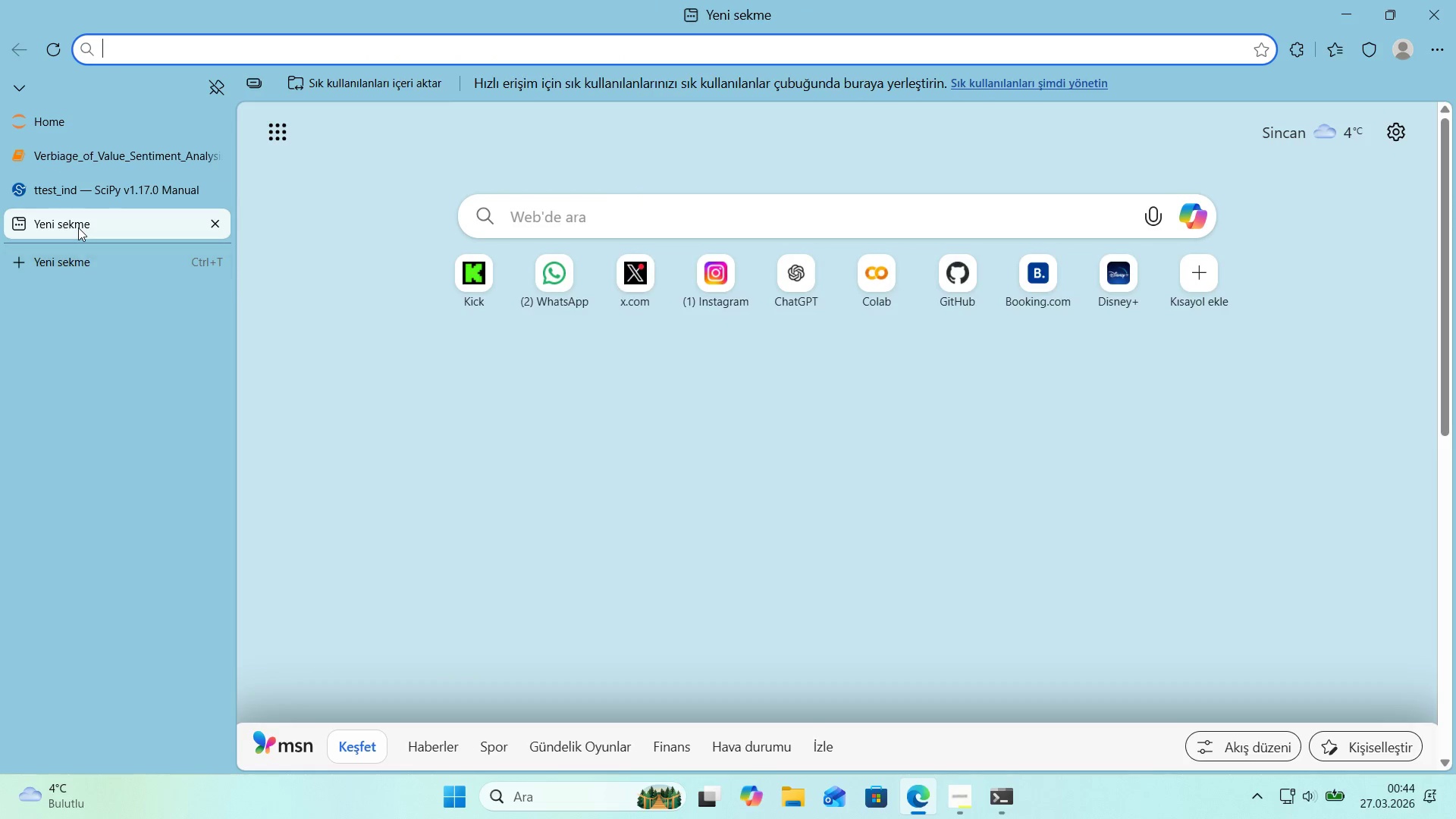 
type(cohen@s d eff)
 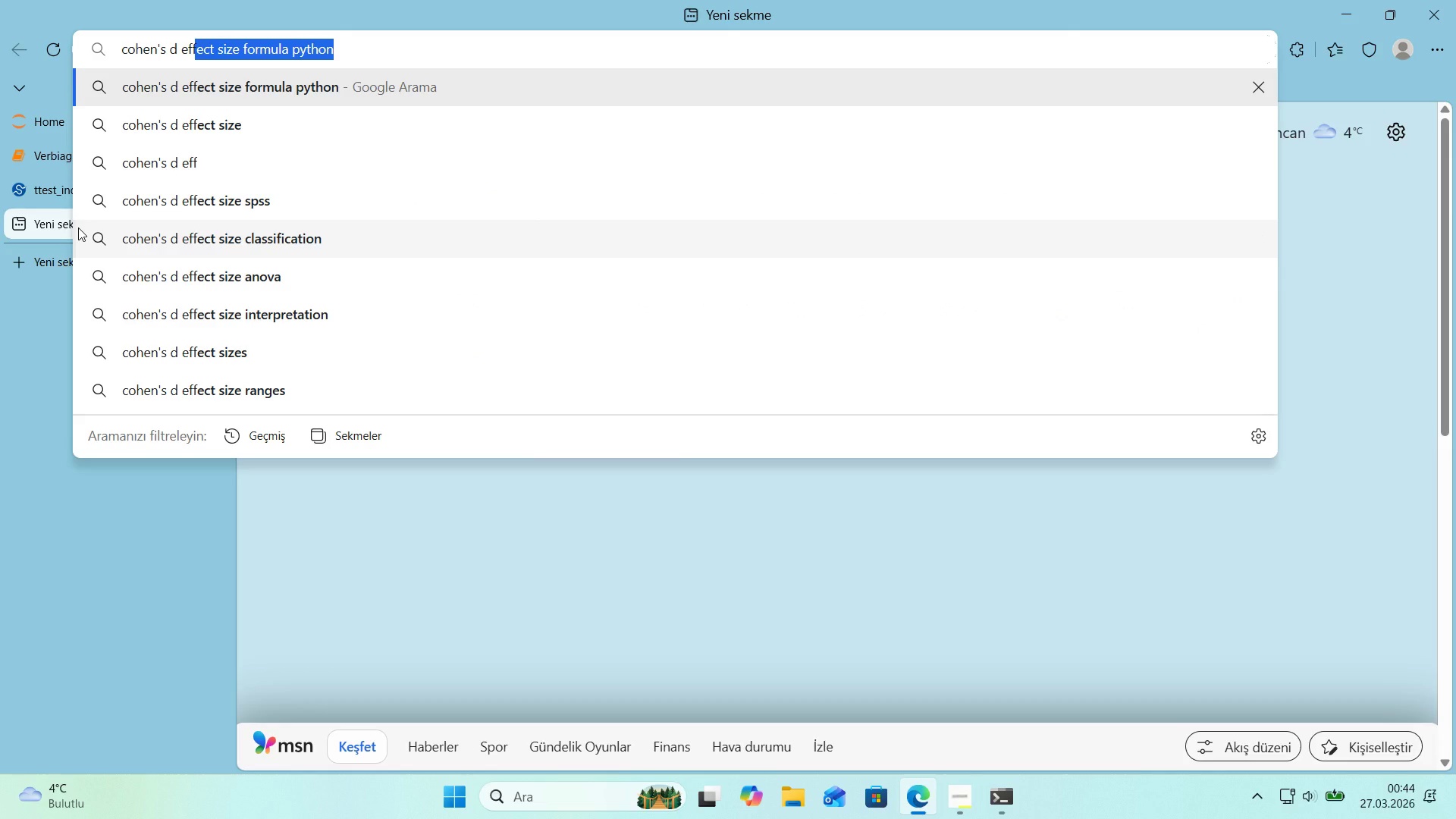 
key(Enter)
 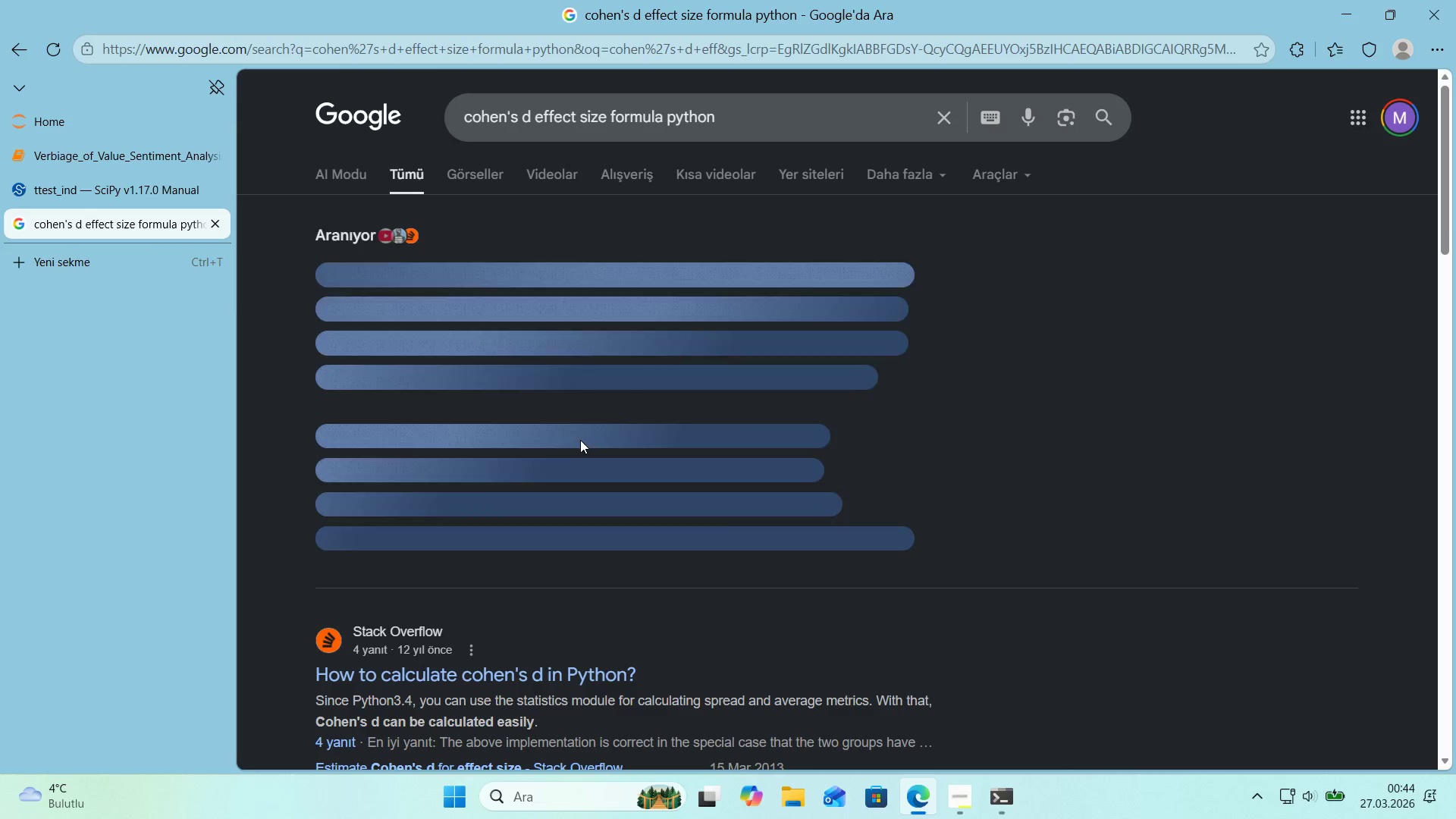 
scroll: coordinate [576, 440], scroll_direction: down, amount: 1.0
 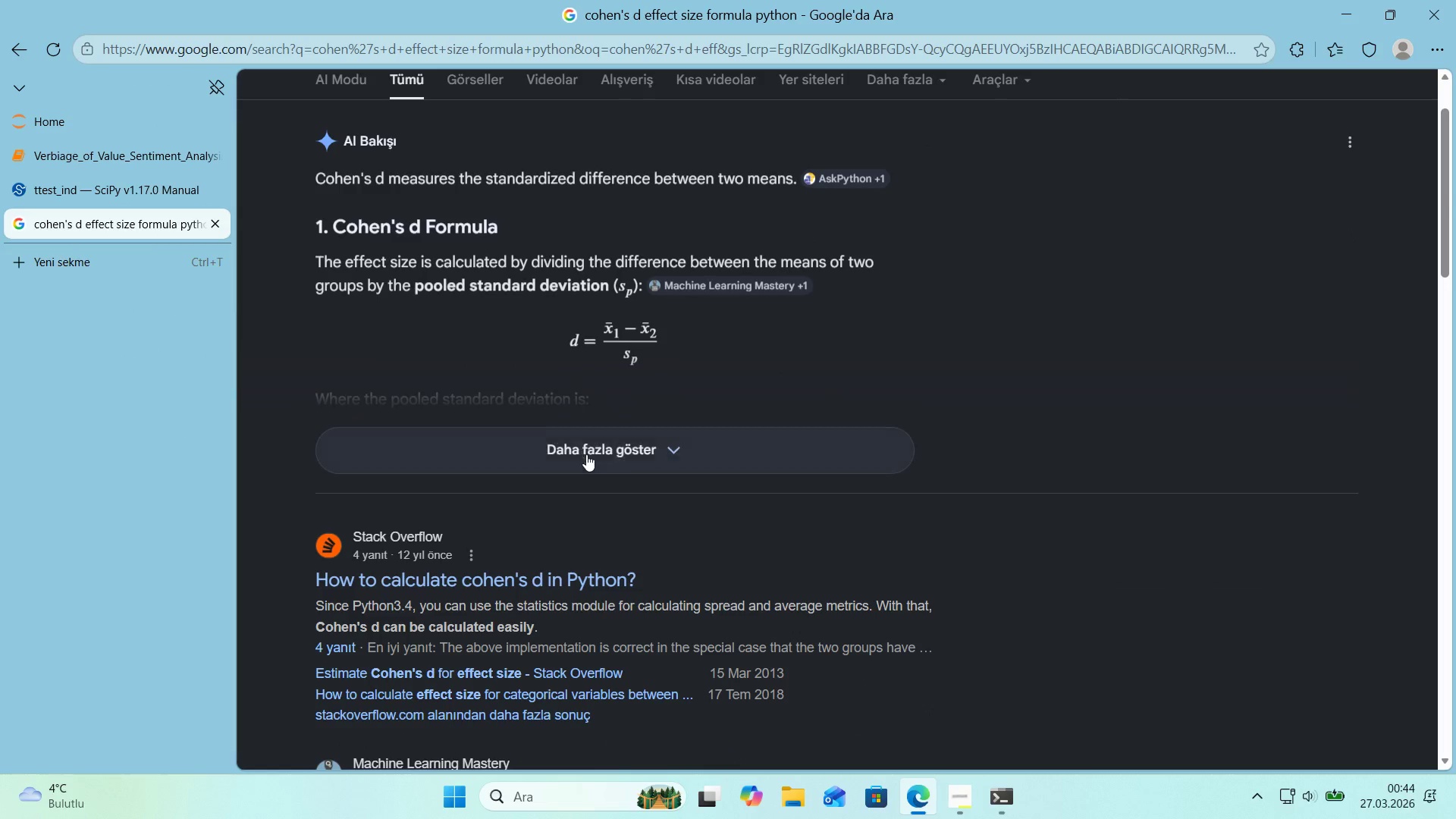 
left_click([592, 459])
 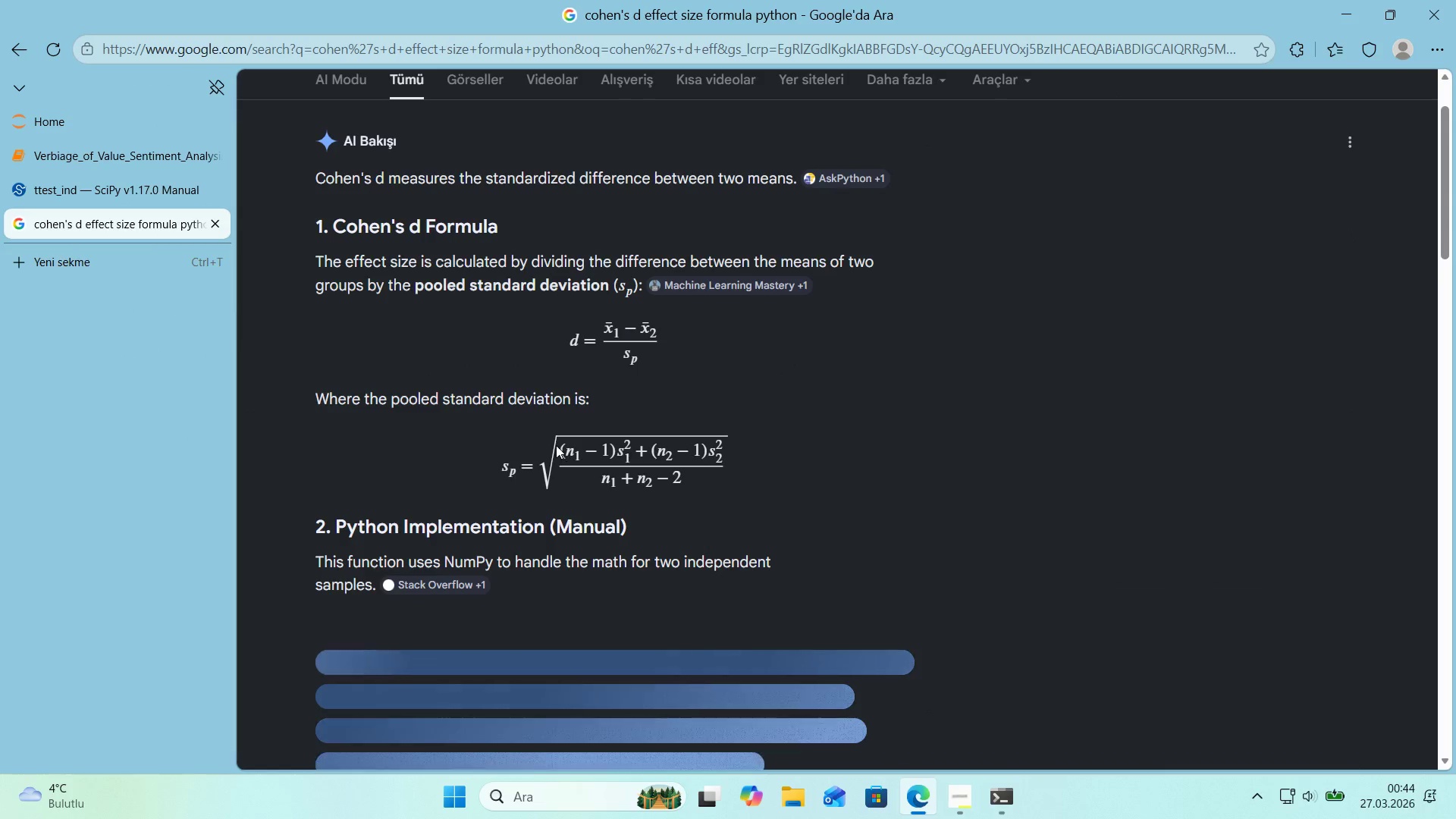 
scroll: coordinate [552, 445], scroll_direction: down, amount: 6.0
 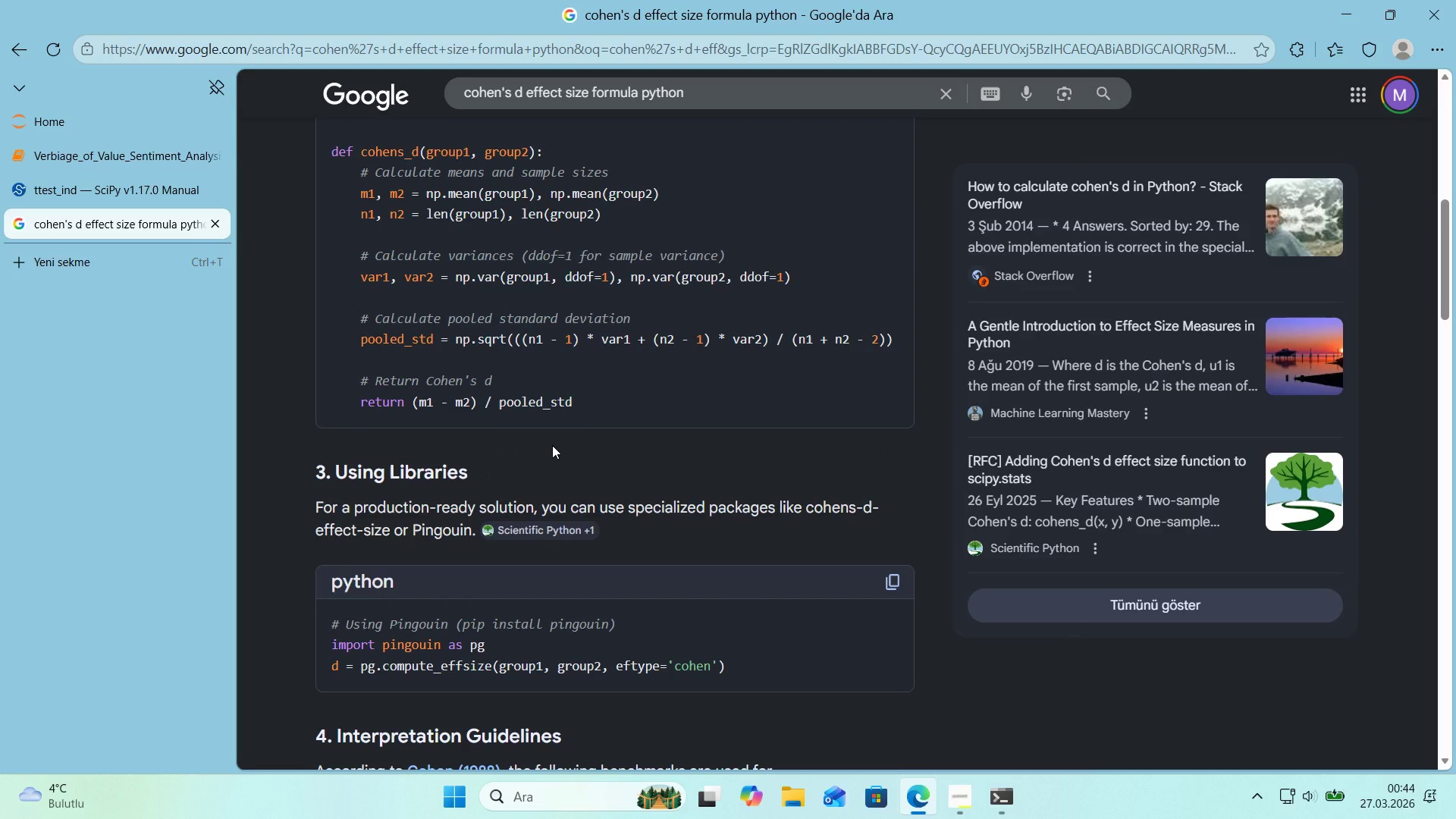 
scroll: coordinate [552, 445], scroll_direction: up, amount: 2.0
 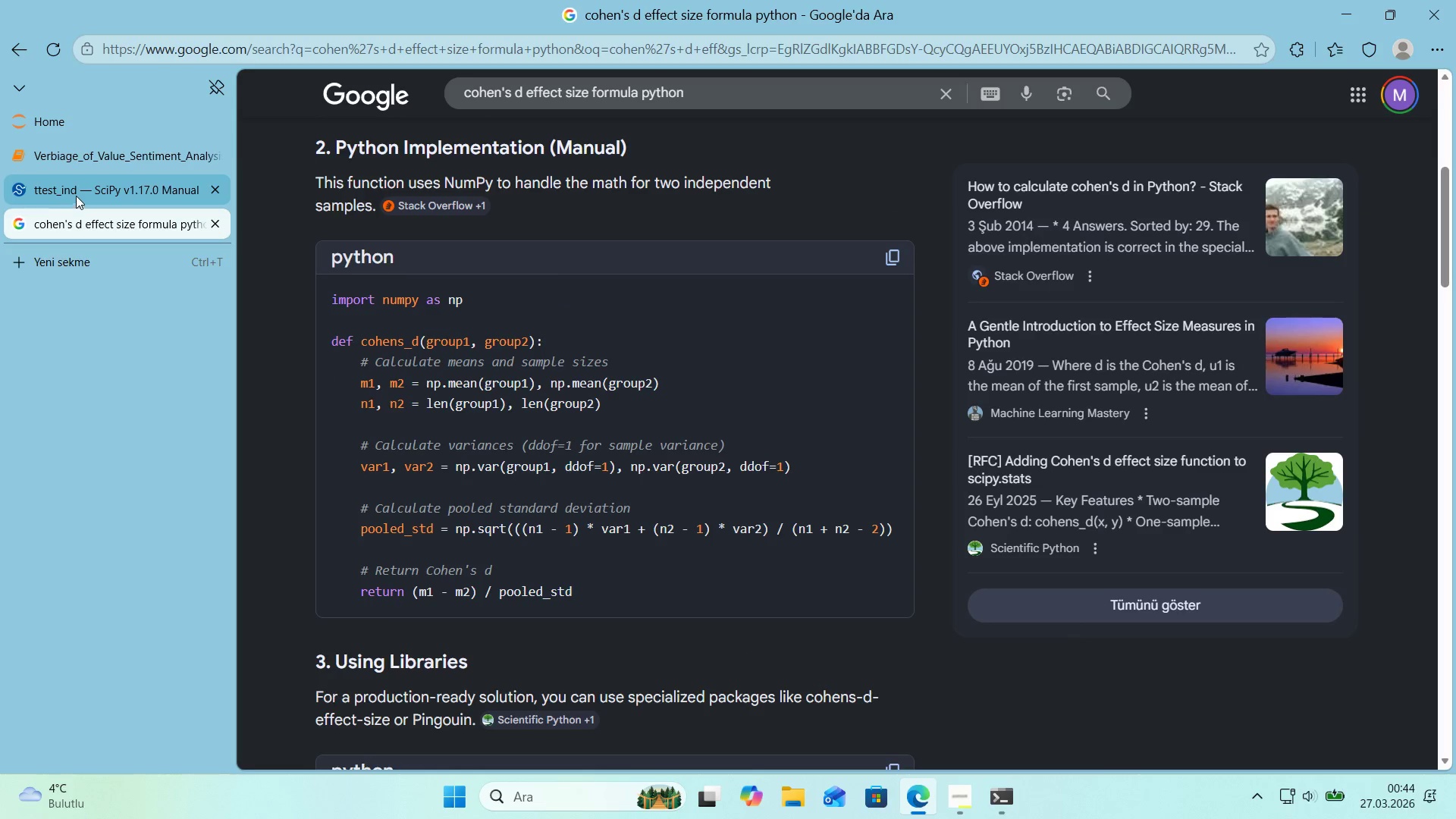 
left_click([125, 165])
 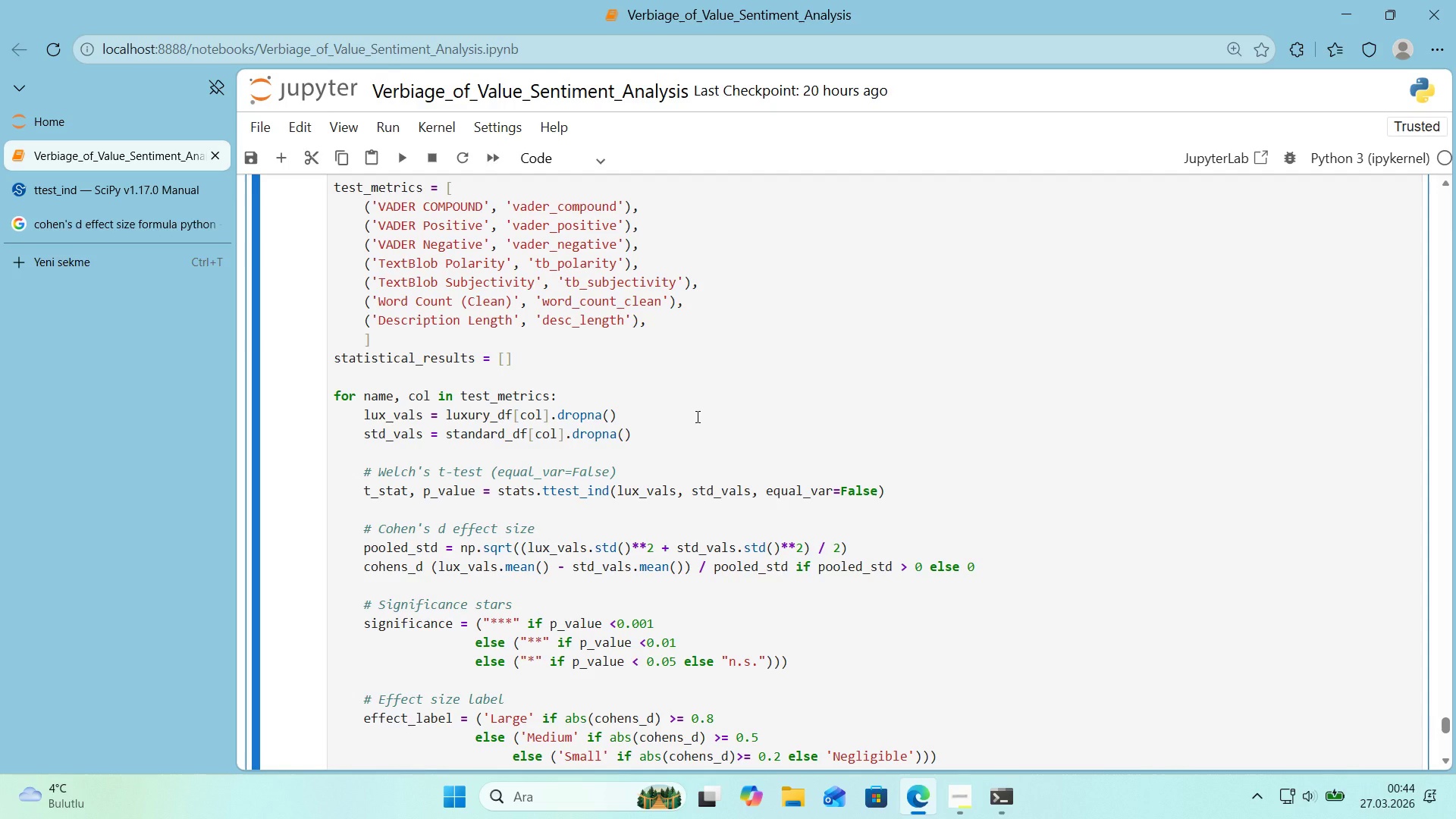 
wait(8.19)
 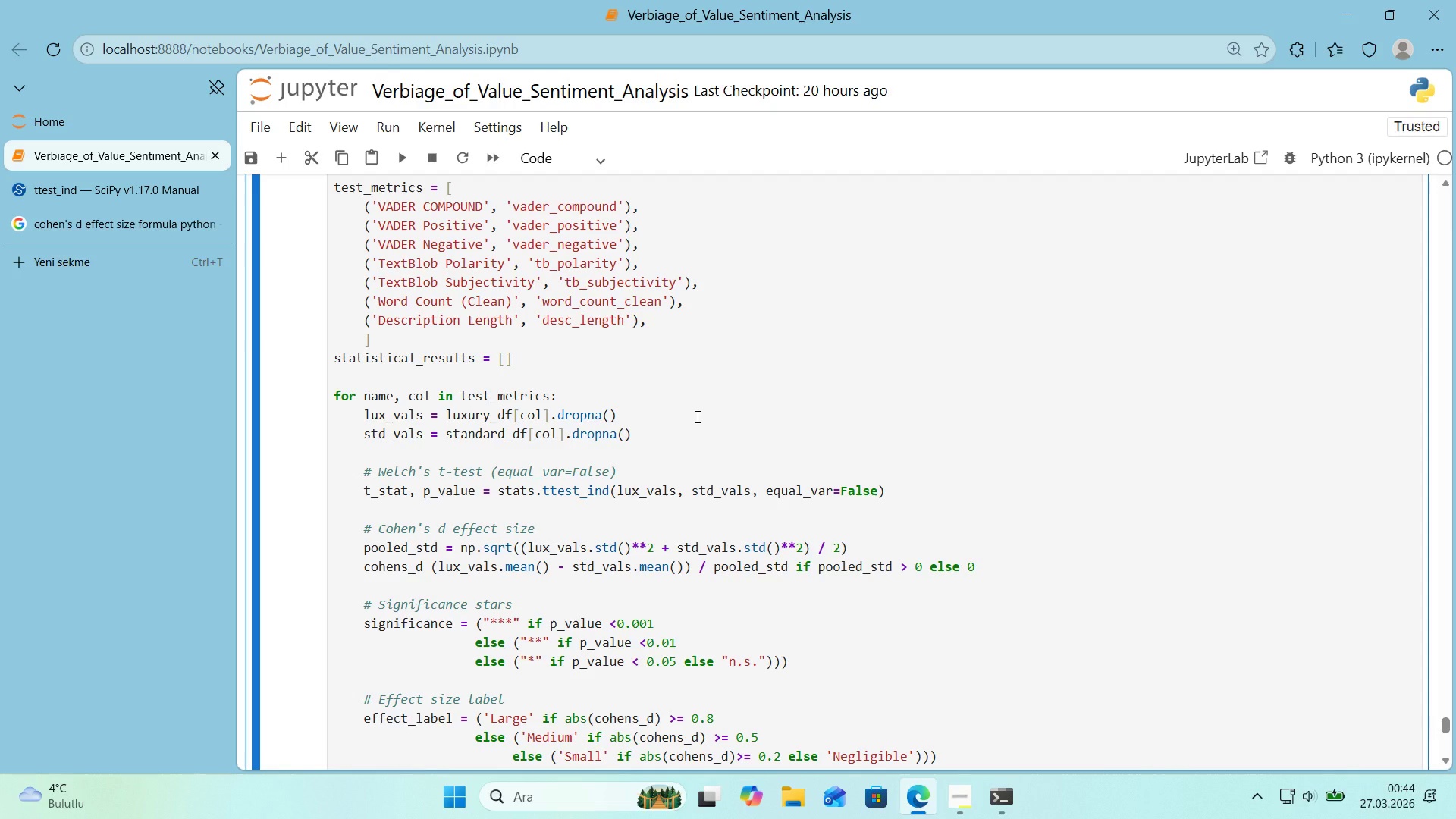 
scroll: coordinate [696, 416], scroll_direction: down, amount: 7.0
 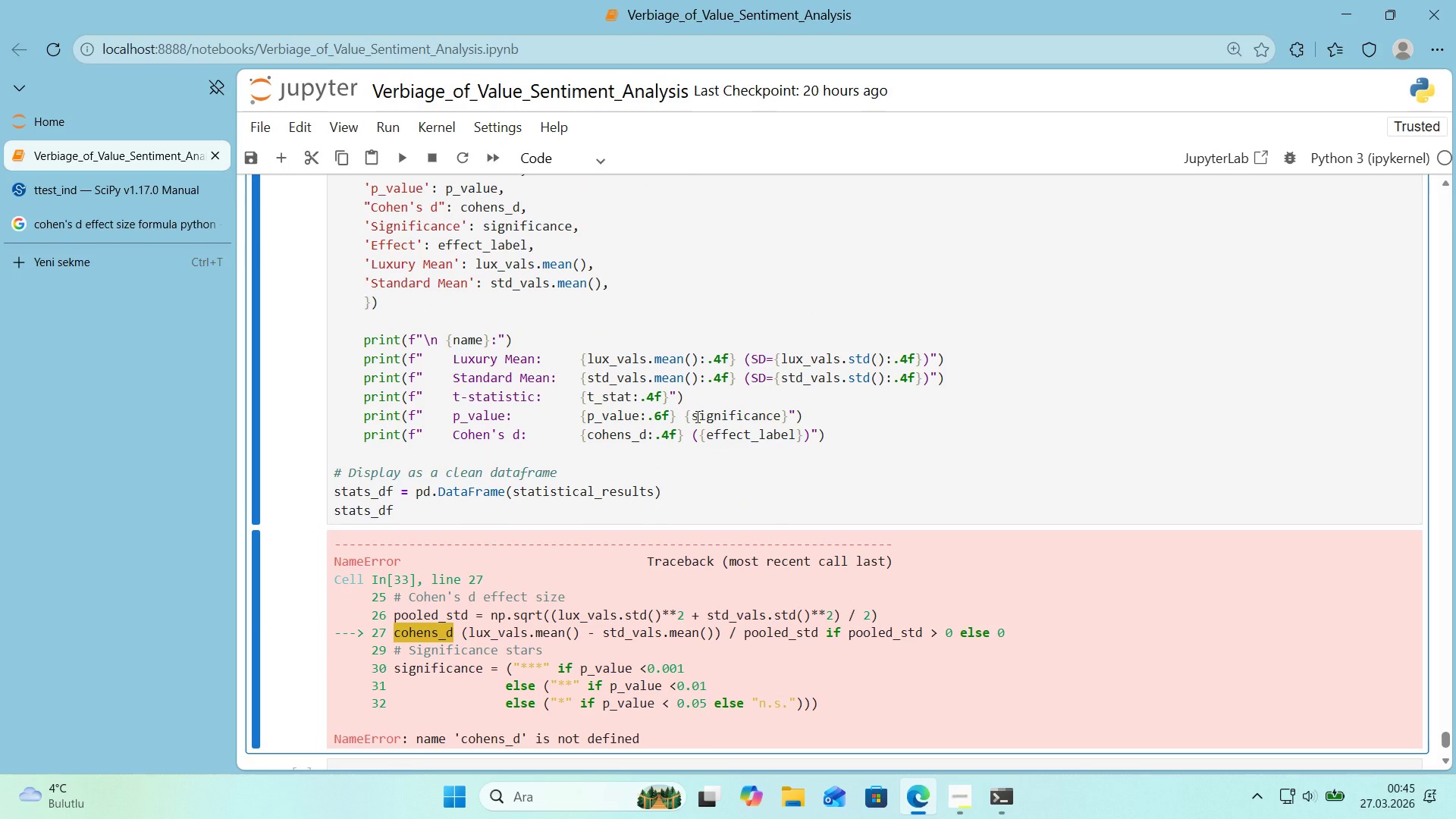 
scroll: coordinate [692, 417], scroll_direction: up, amount: 8.0
 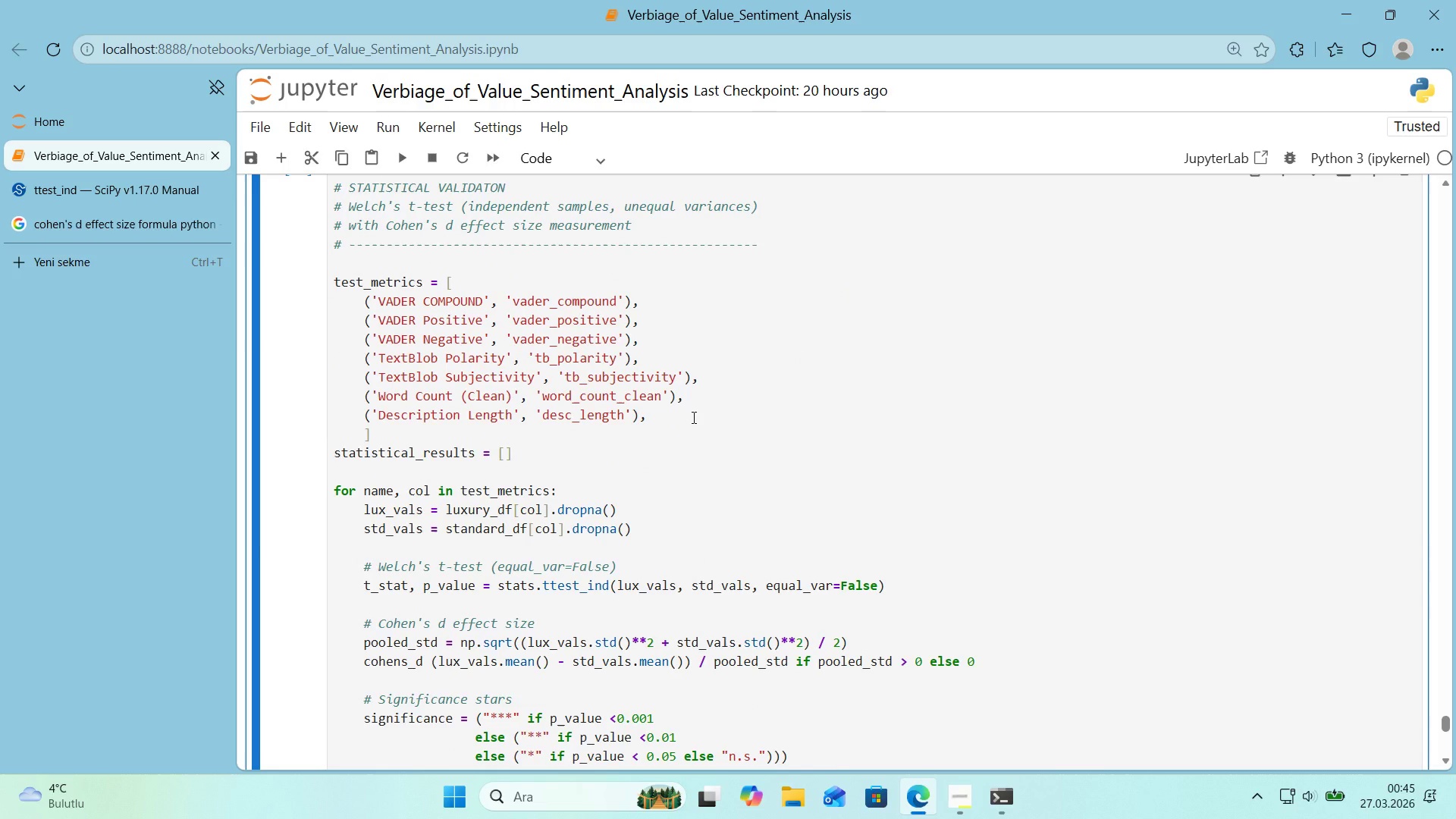 
wait(6.87)
 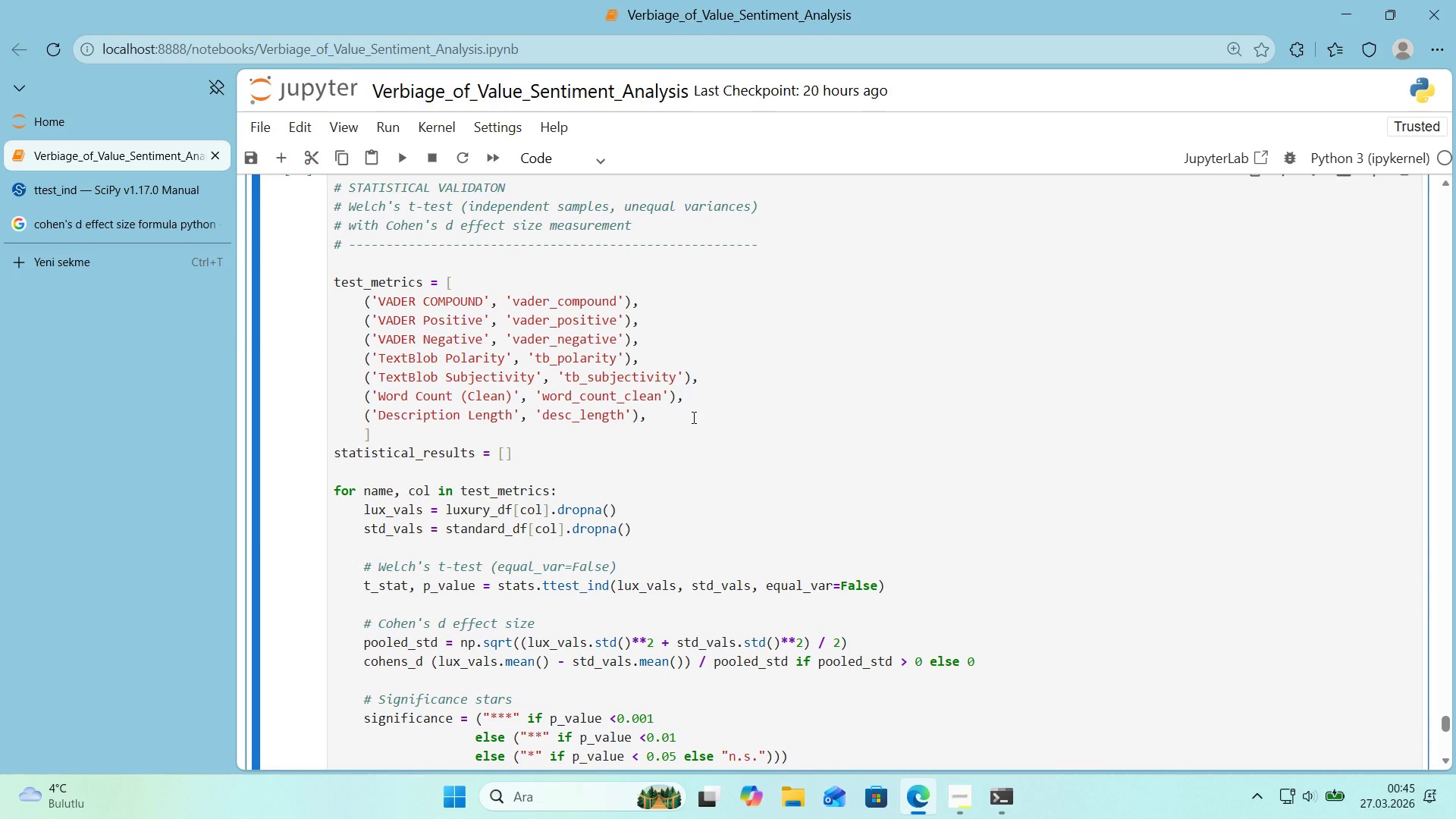 
scroll: coordinate [692, 417], scroll_direction: down, amount: 1.0
 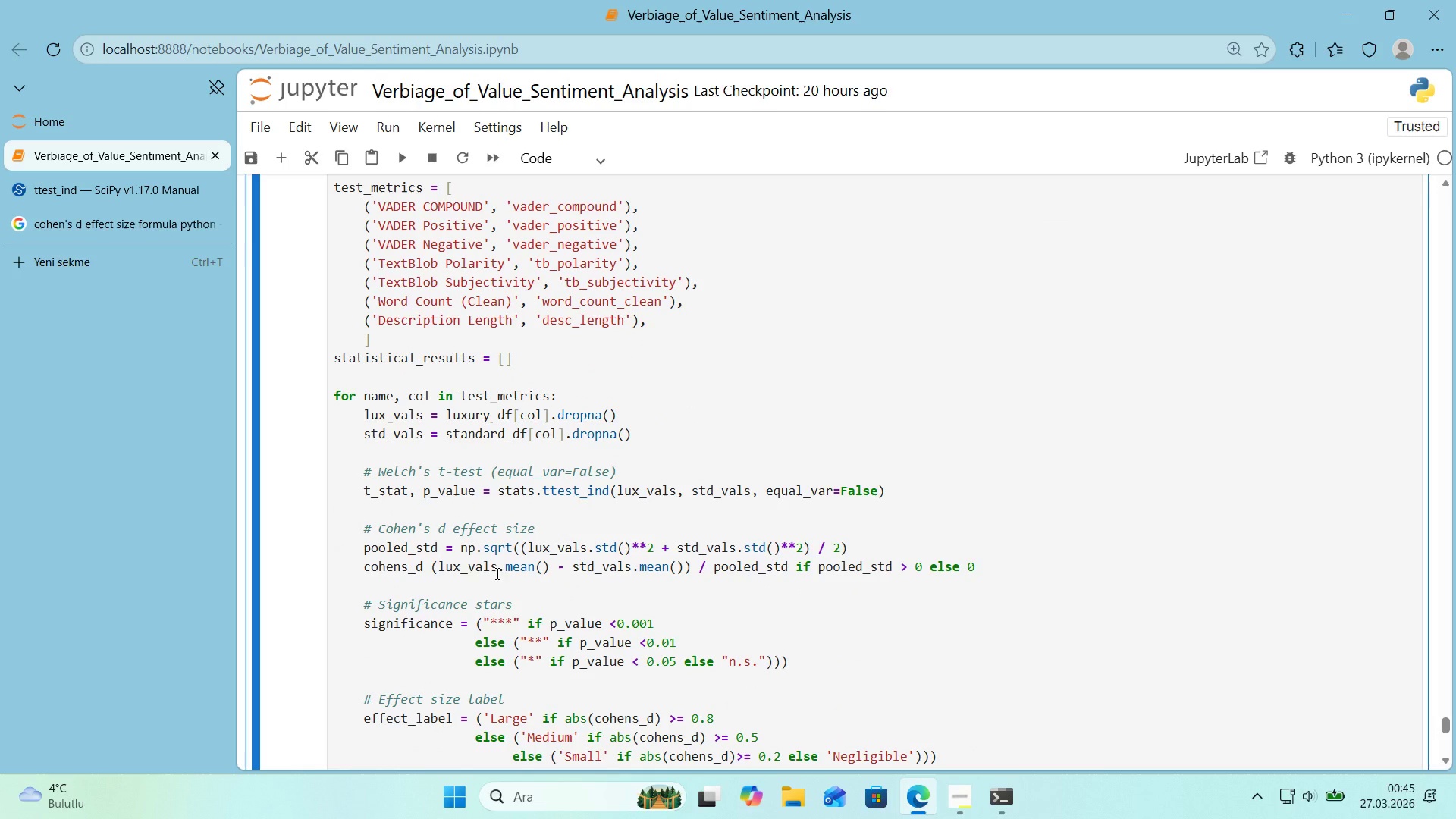 
left_click([430, 568])
 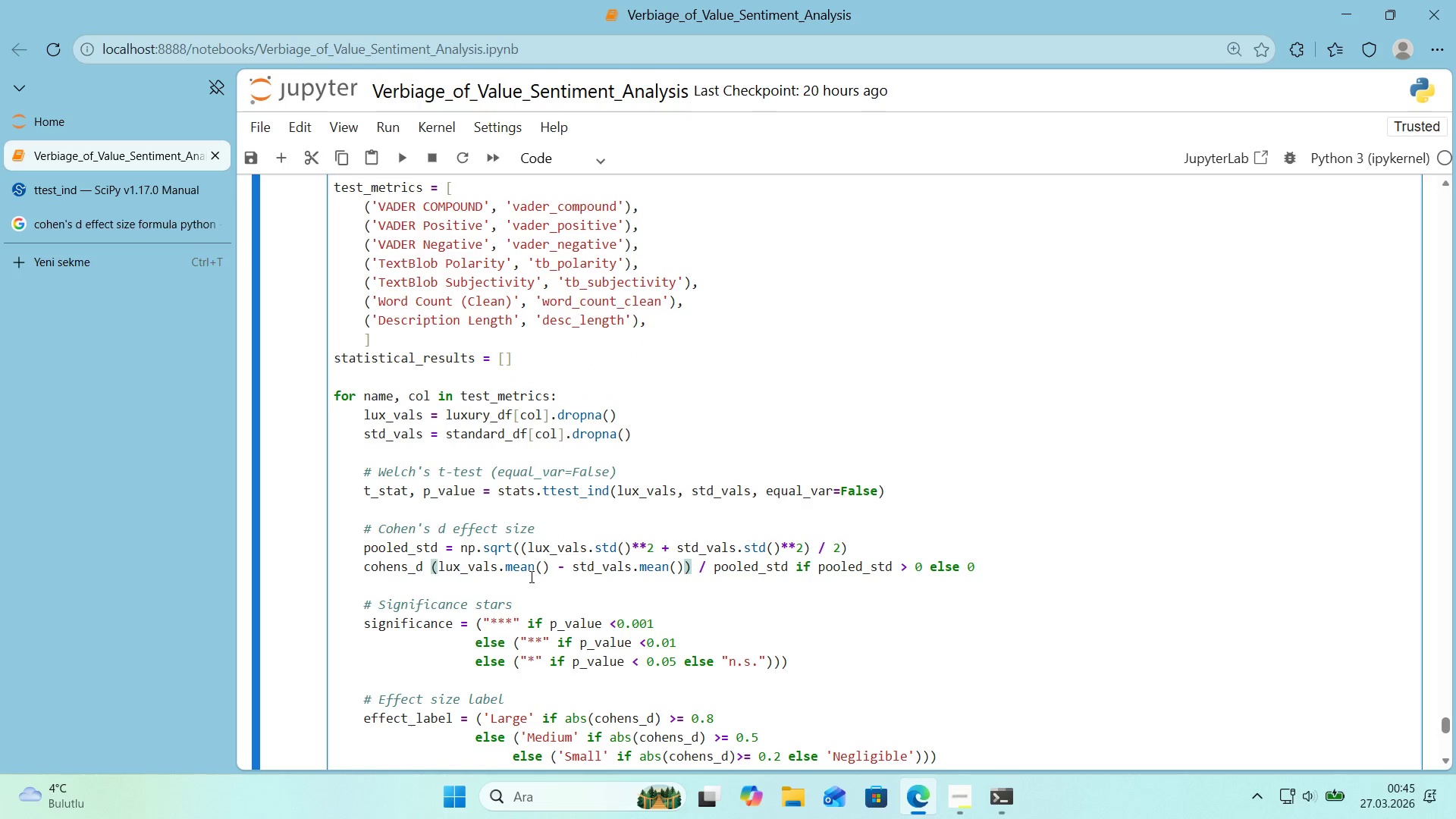 
key(Shift+0)
 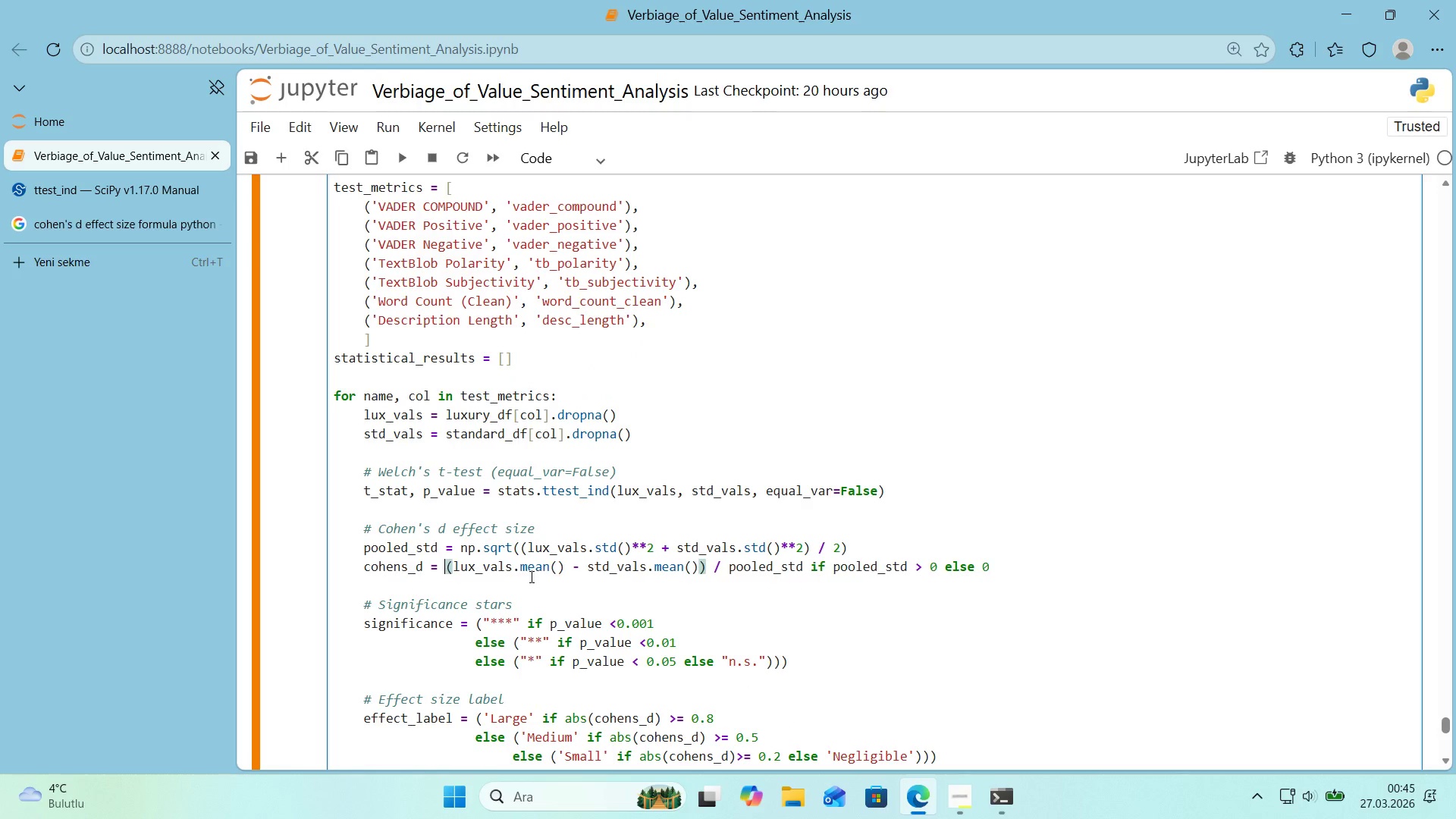 
key(Space)
 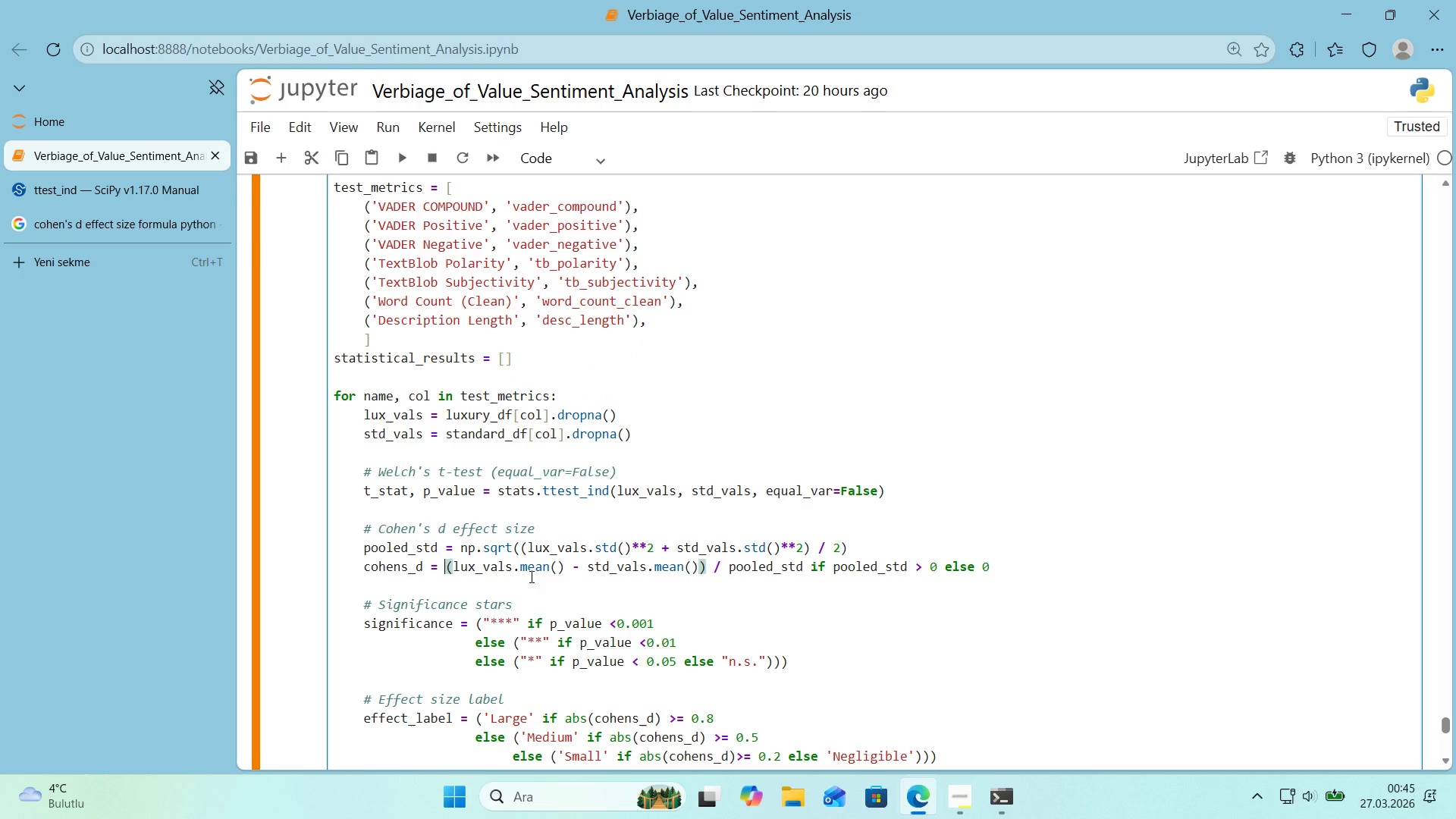 
key(Shift+Enter)
 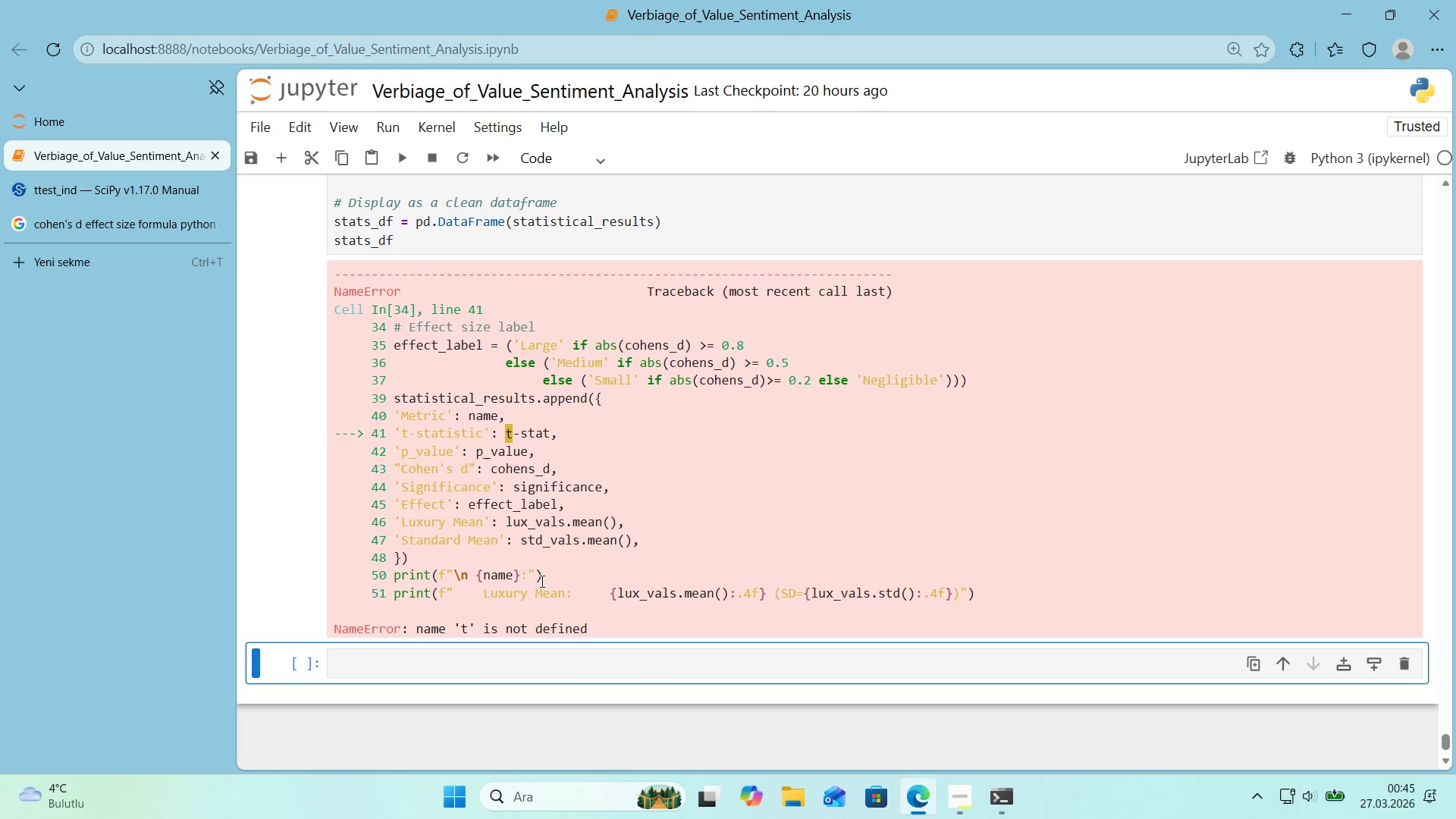 
scroll: coordinate [532, 551], scroll_direction: up, amount: 4.0
 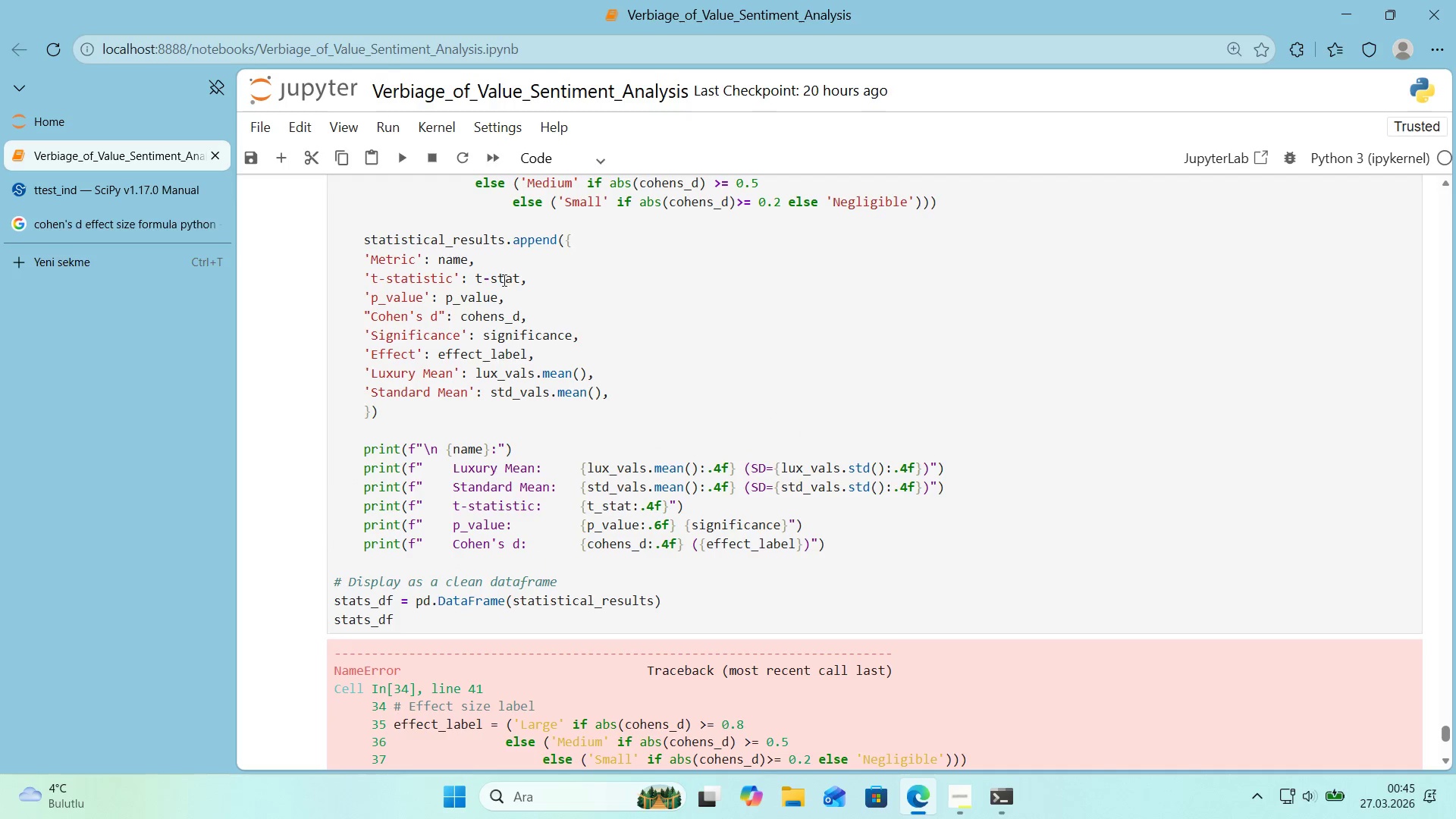 
left_click_drag(start_coordinate=[493, 284], to_coordinate=[482, 286])
 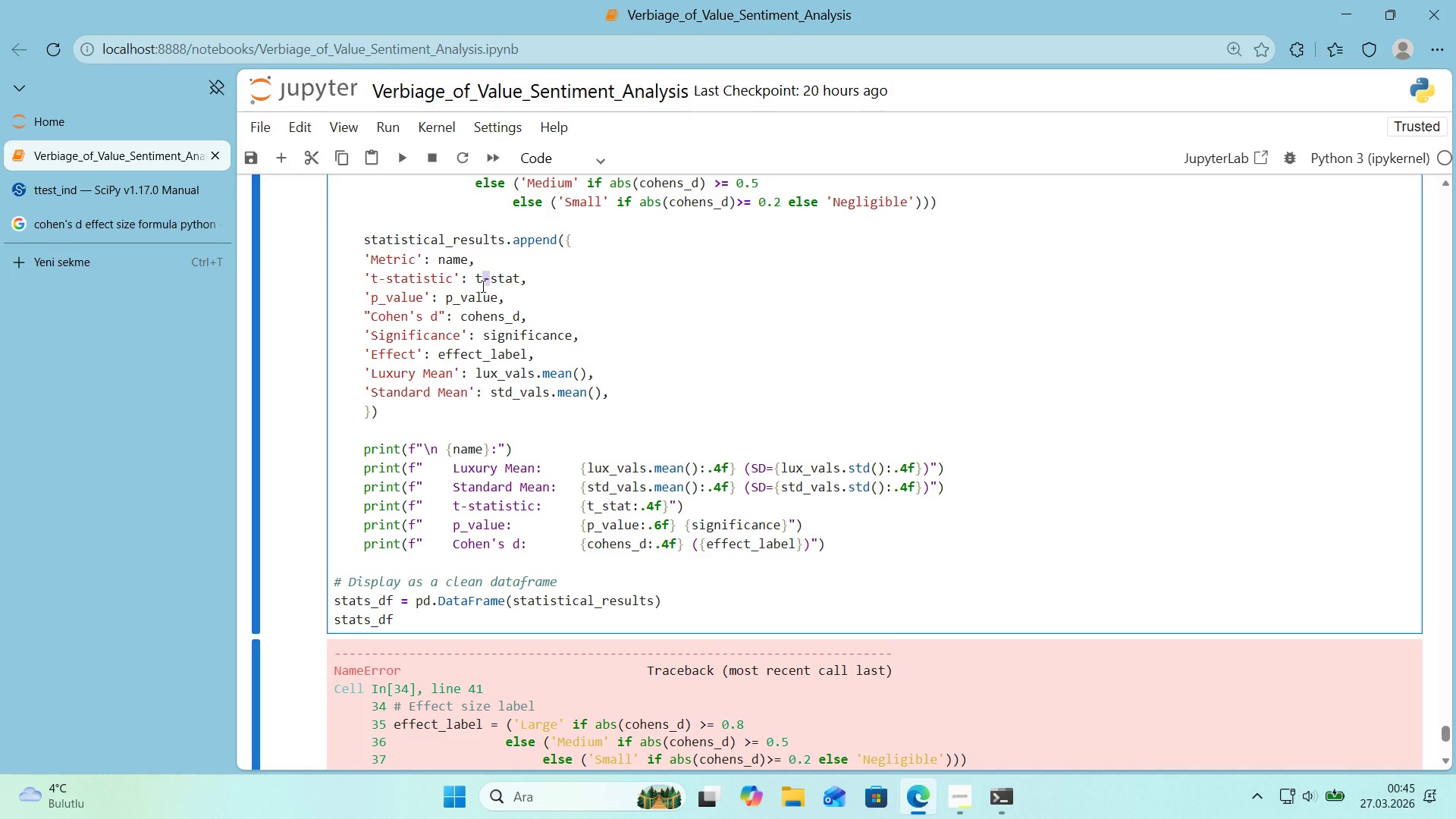 
key(Shift+Minus)
 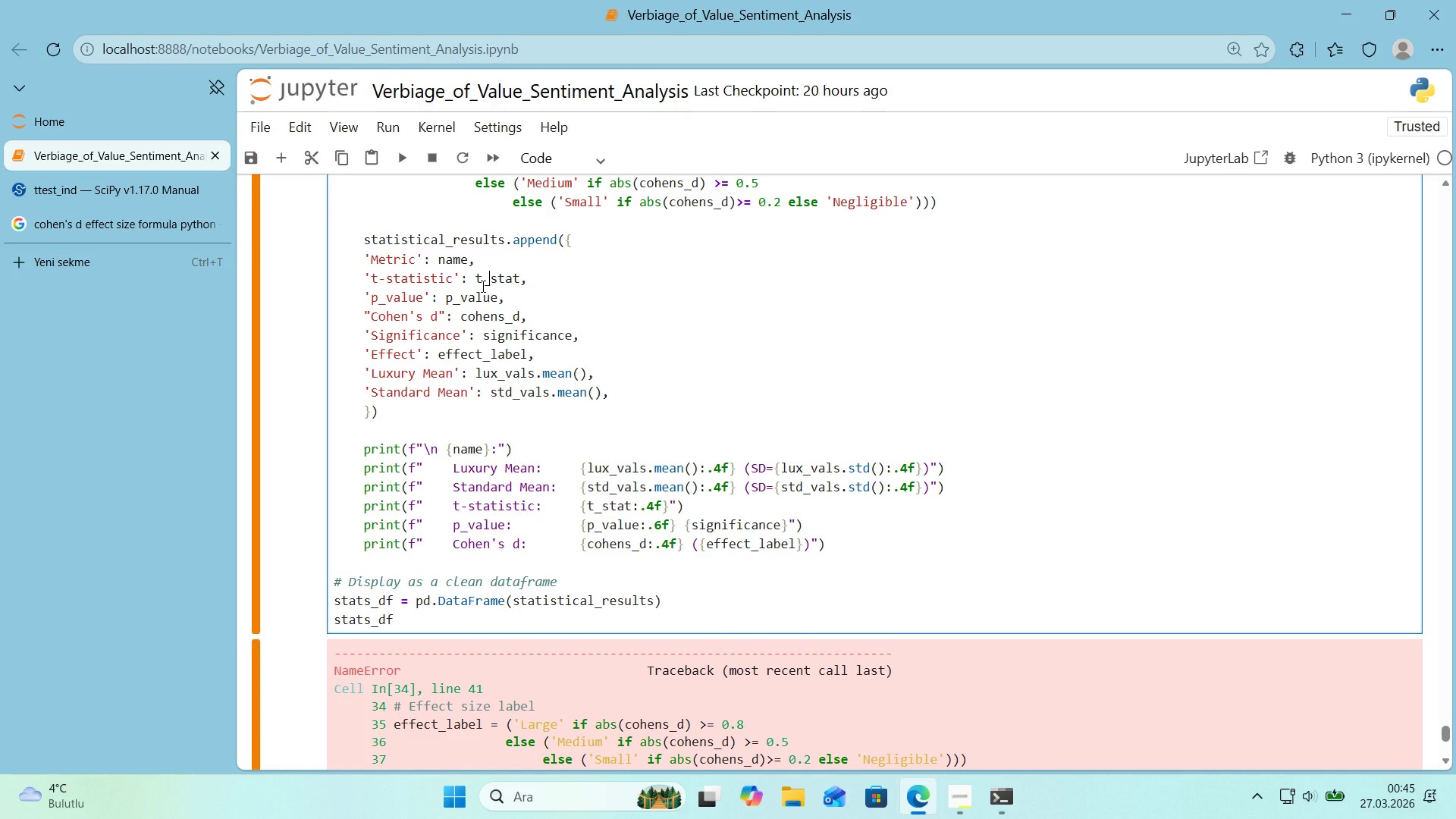 
key(Shift+Enter)
 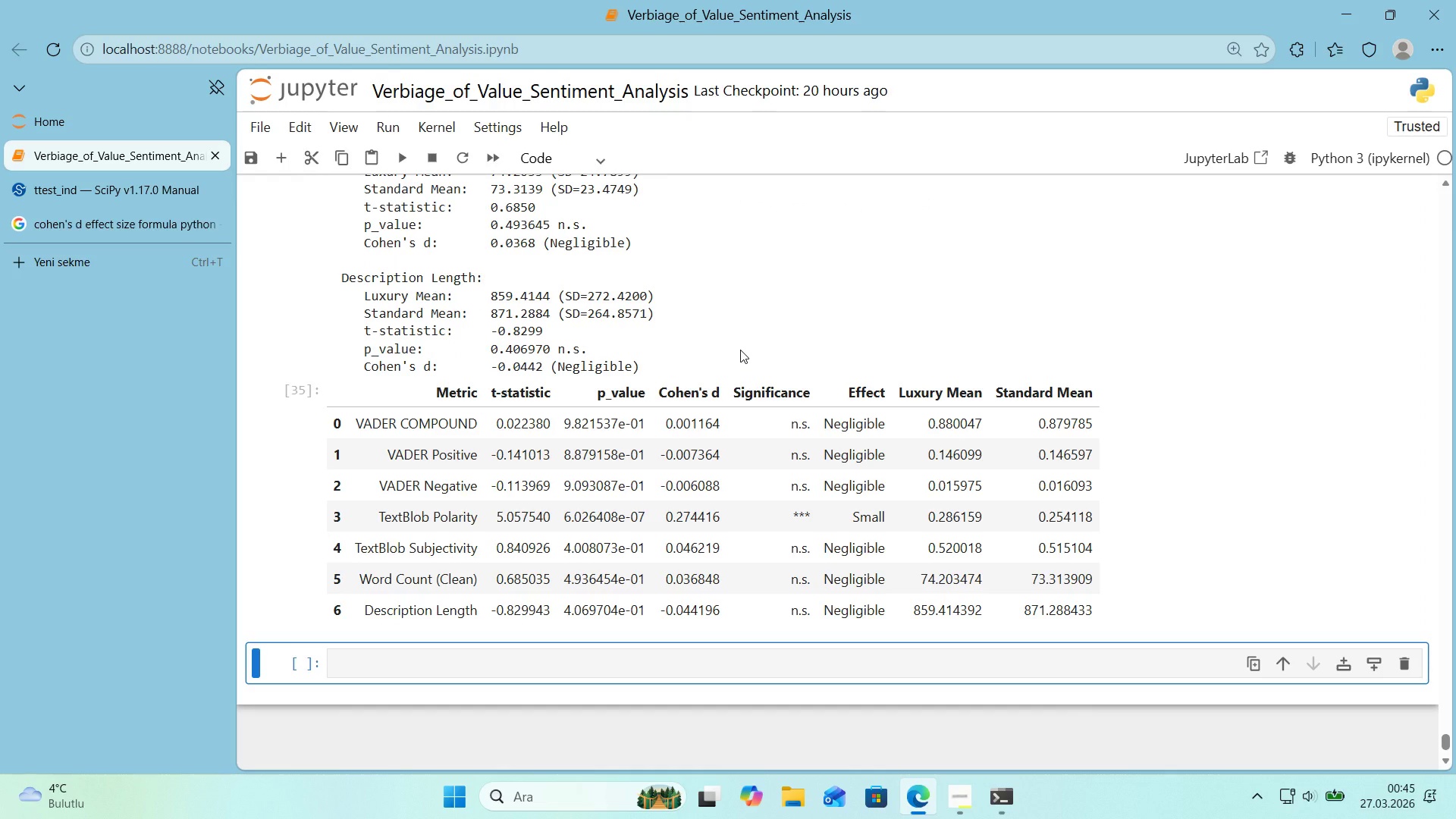 
scroll: coordinate [739, 350], scroll_direction: up, amount: 4.0
 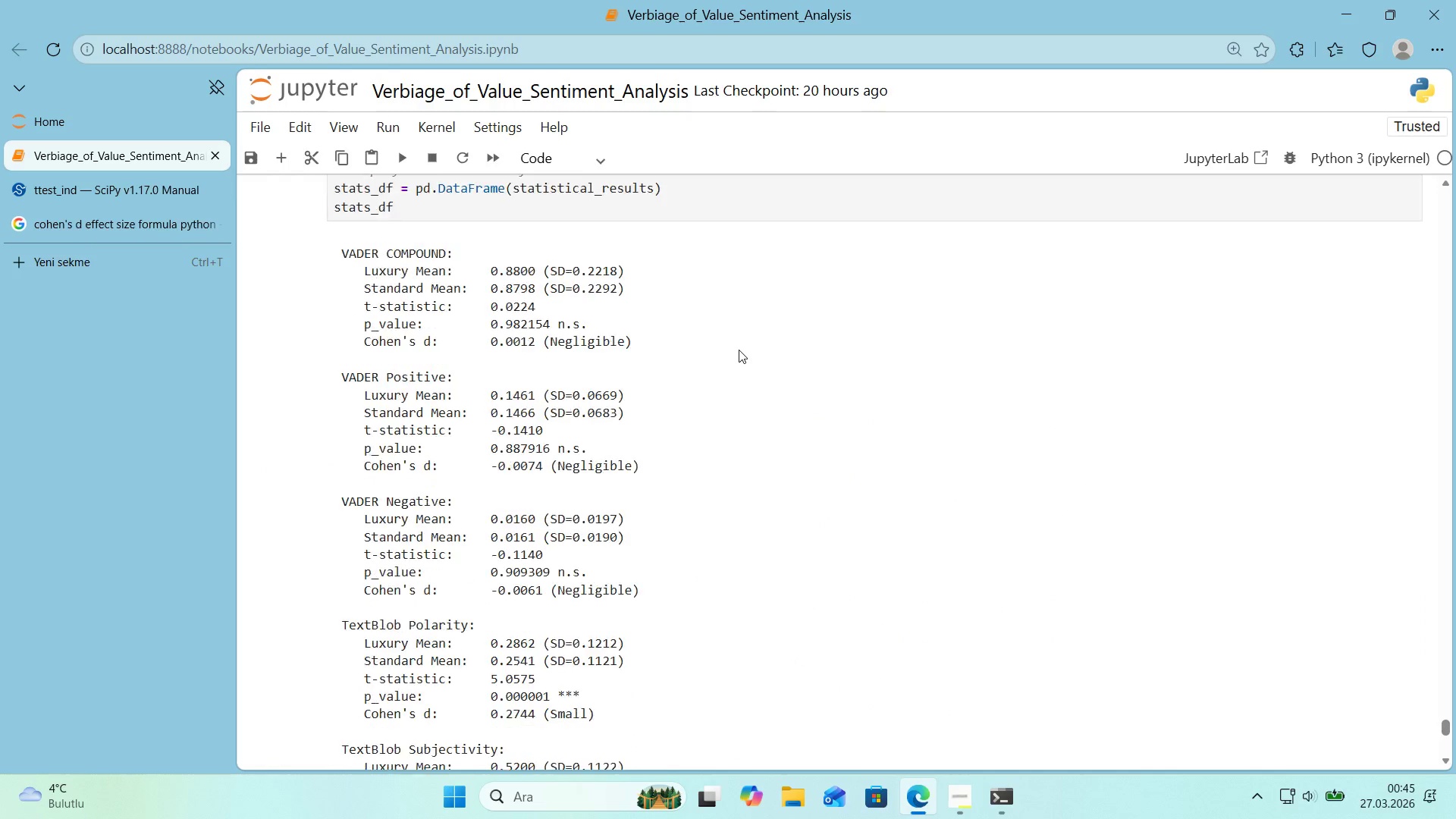 
scroll: coordinate [737, 350], scroll_direction: down, amount: 3.0
 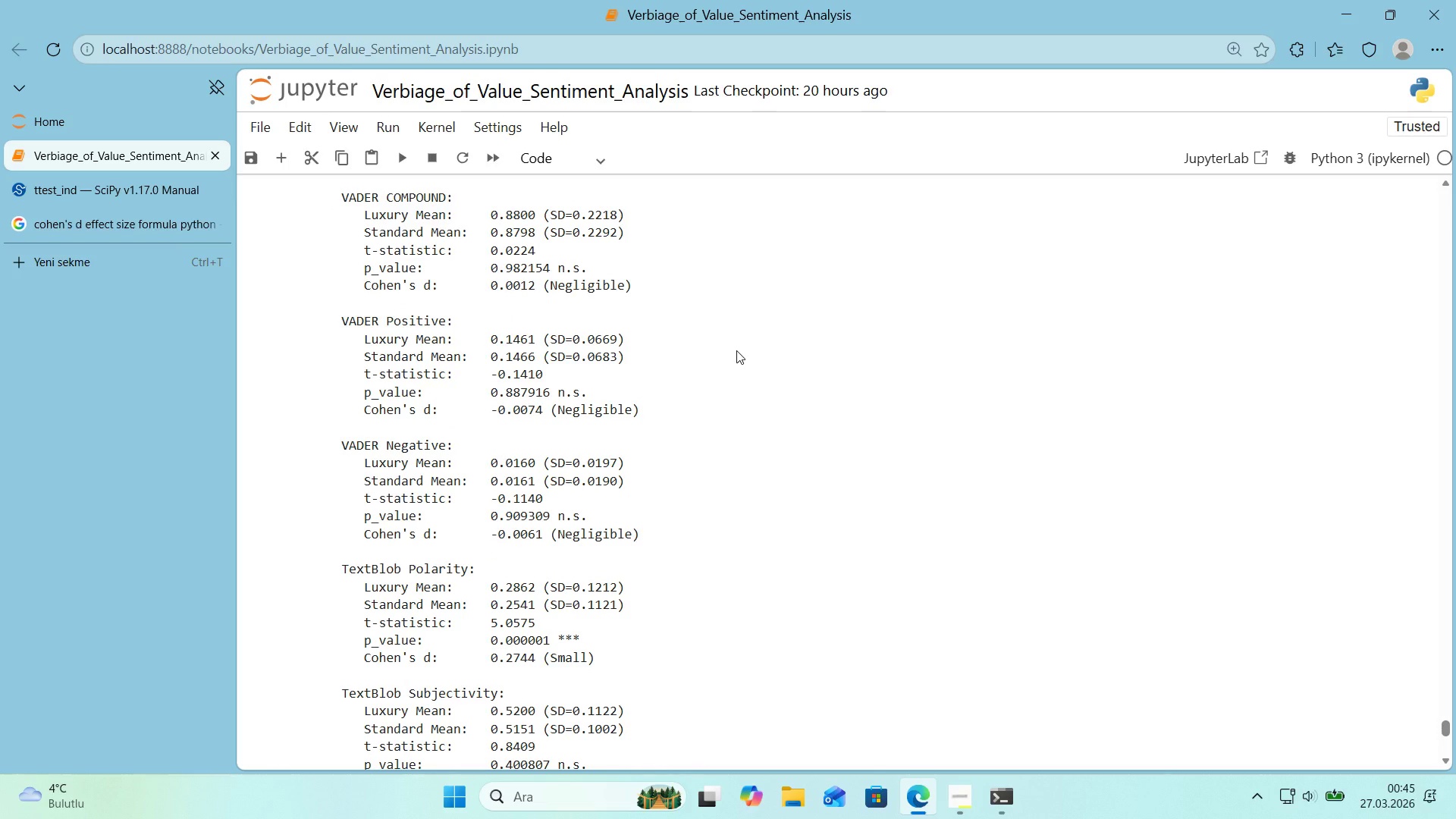 
wait(6.19)
 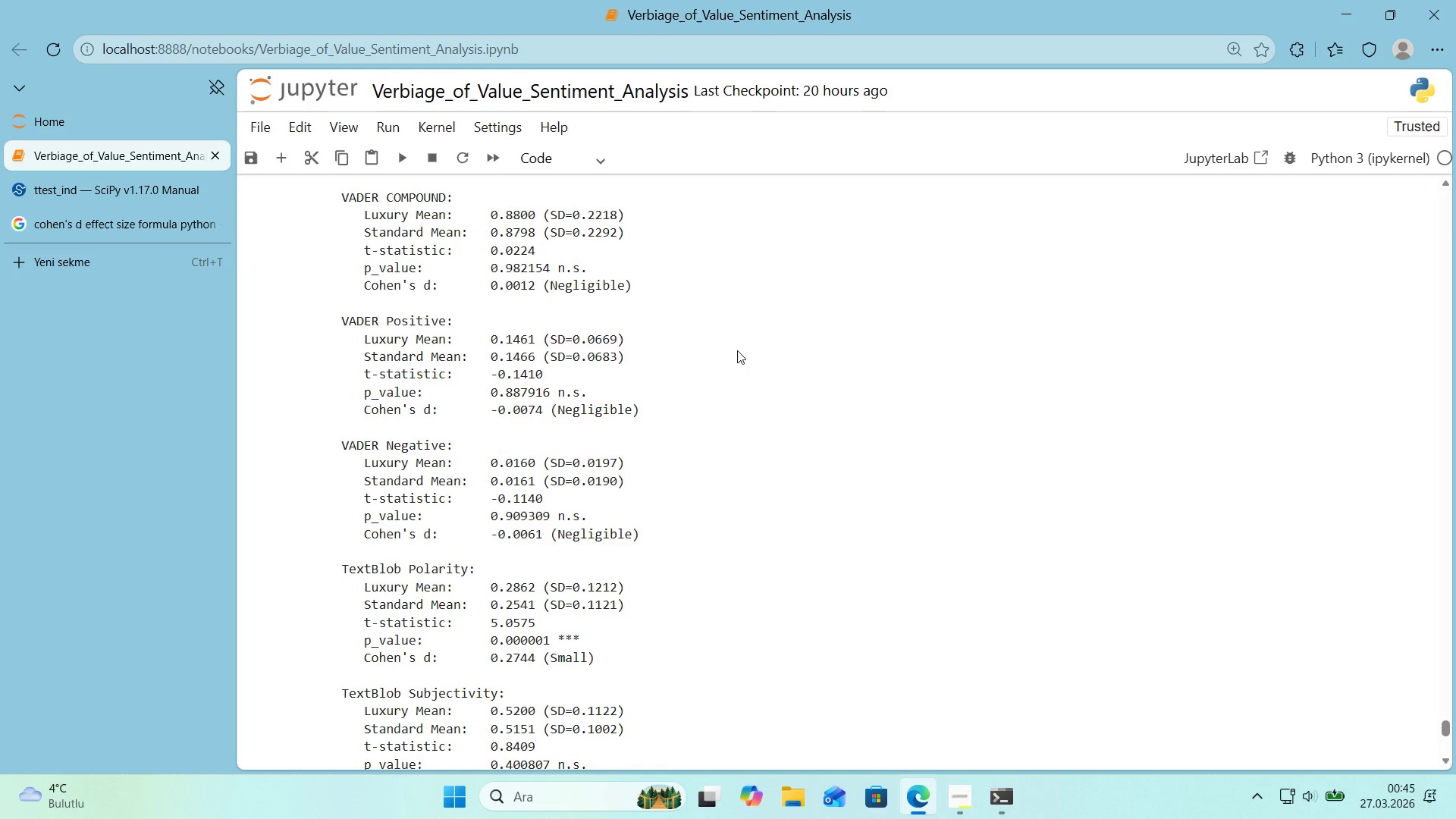 
scroll: coordinate [723, 352], scroll_direction: up, amount: 11.0
 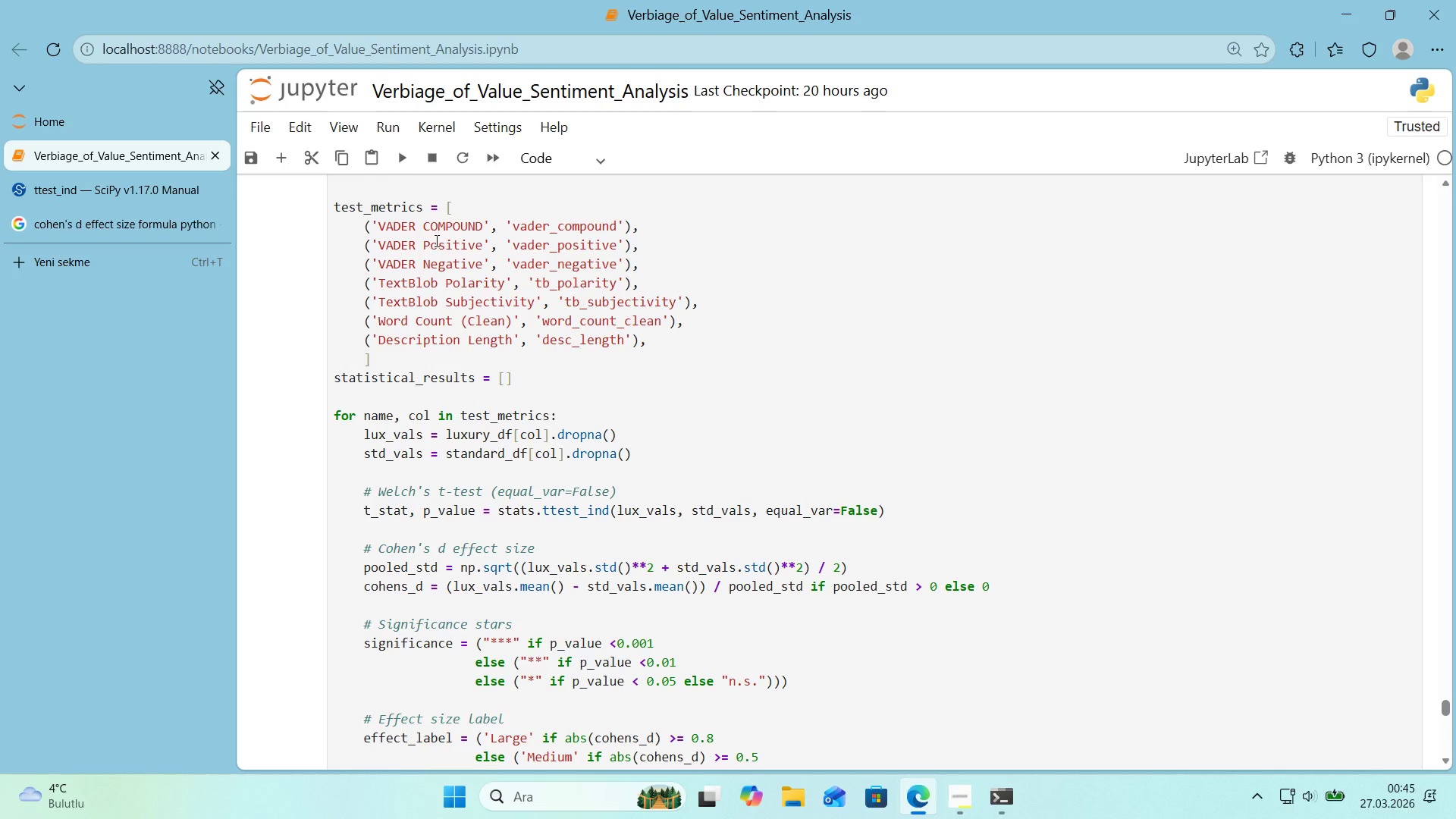 
double_click([449, 229])
 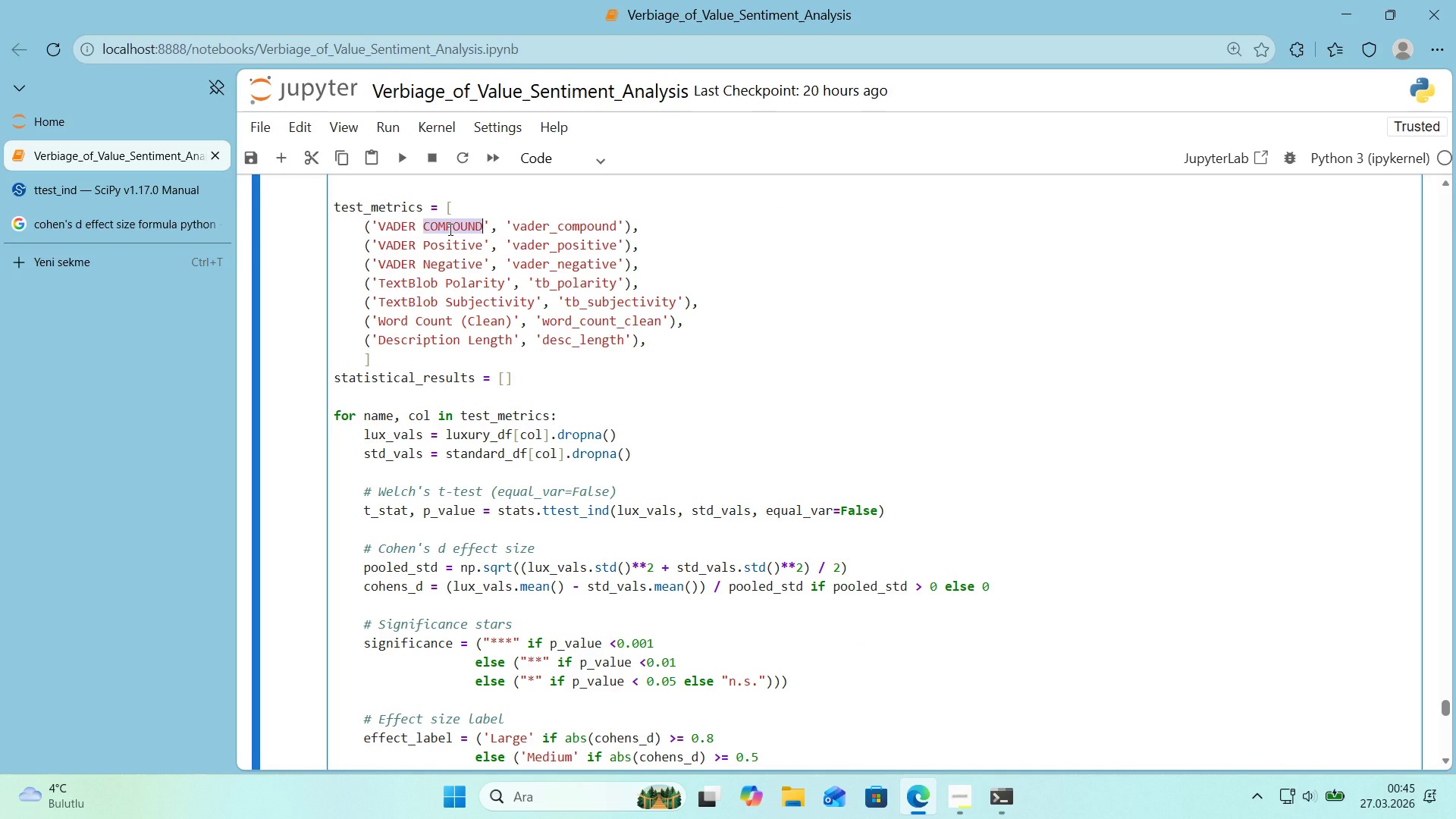 
type(Compound)
 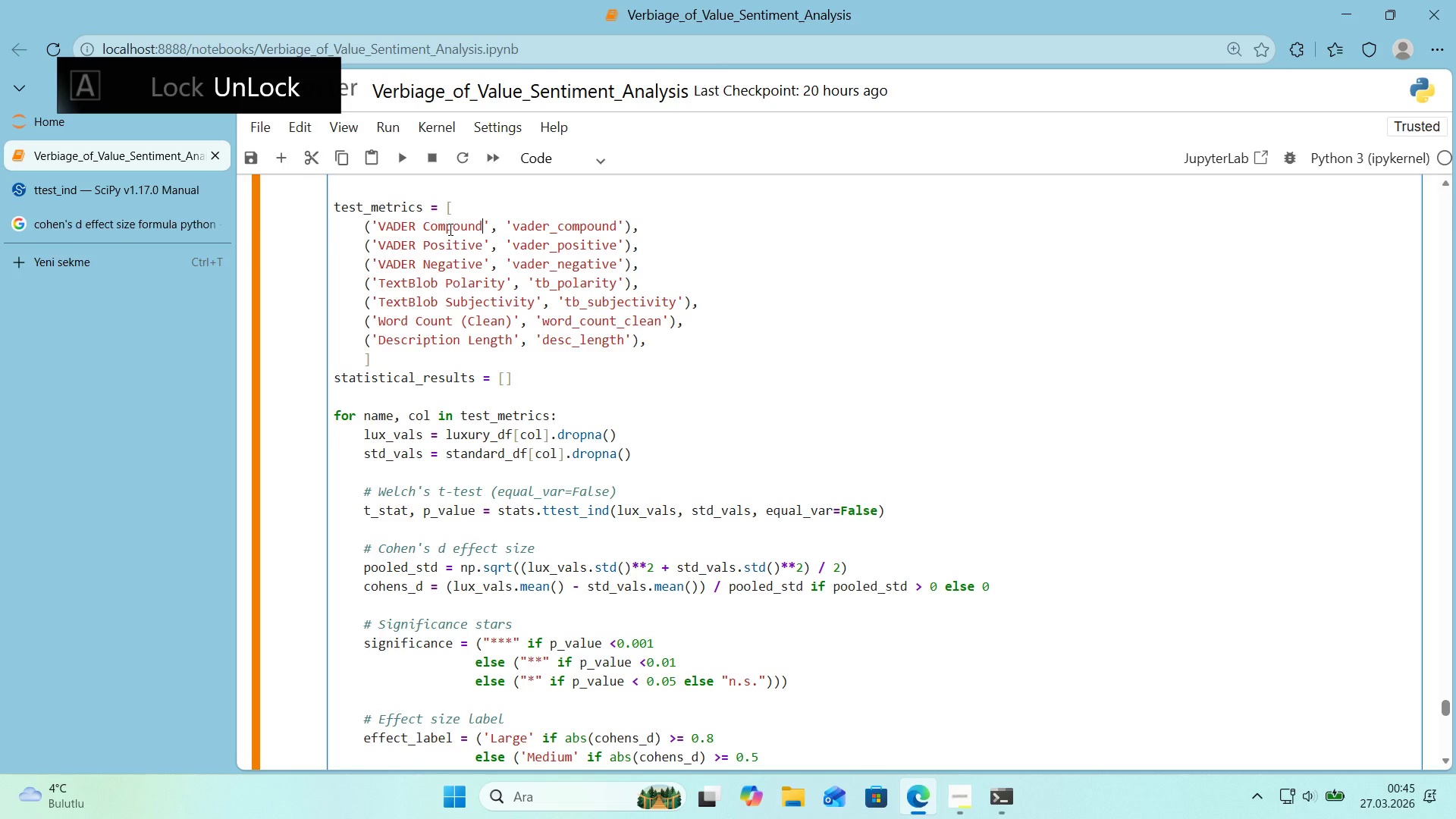 
key(Shift+Enter)
 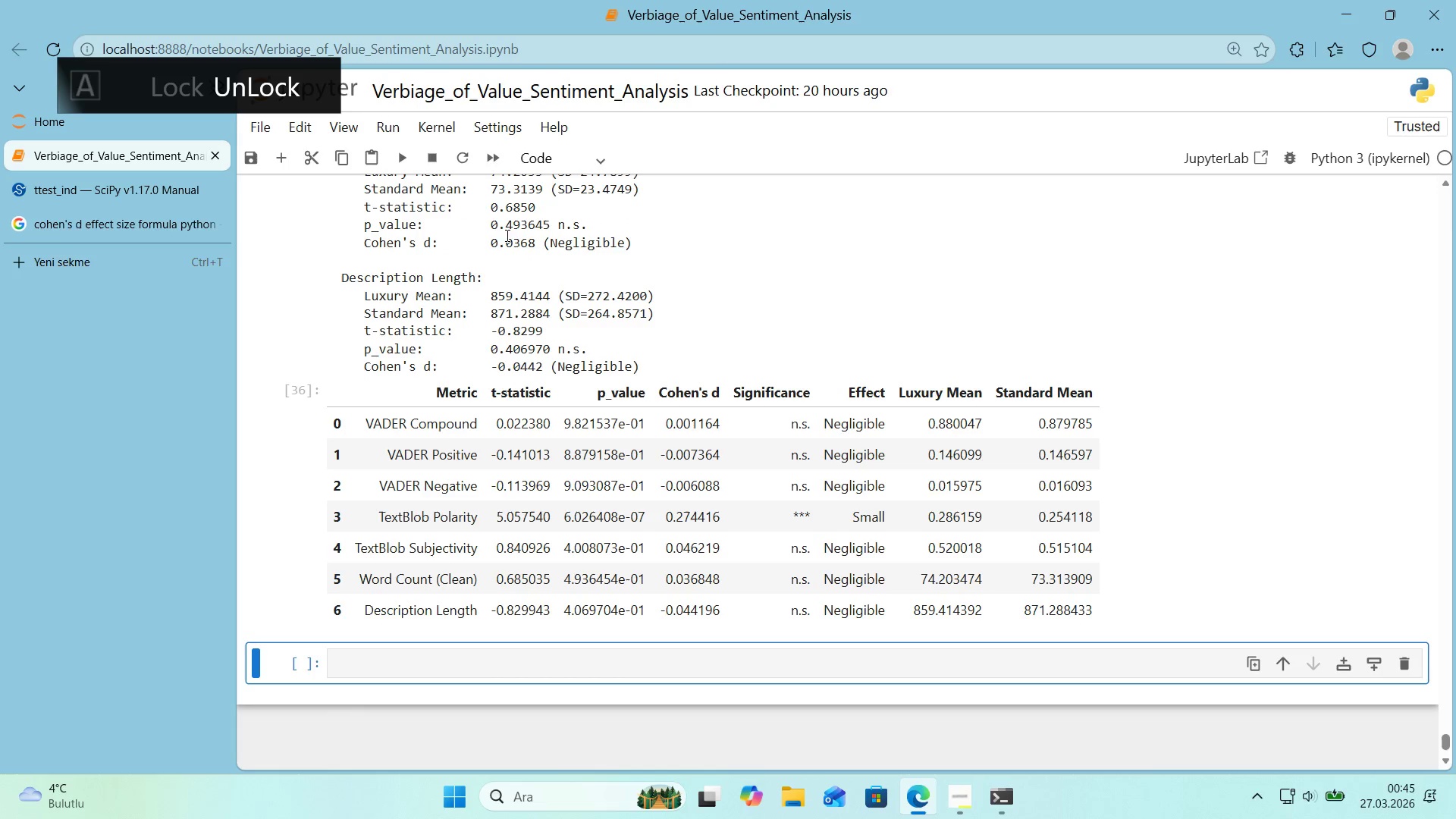 
scroll: coordinate [664, 295], scroll_direction: up, amount: 7.0
 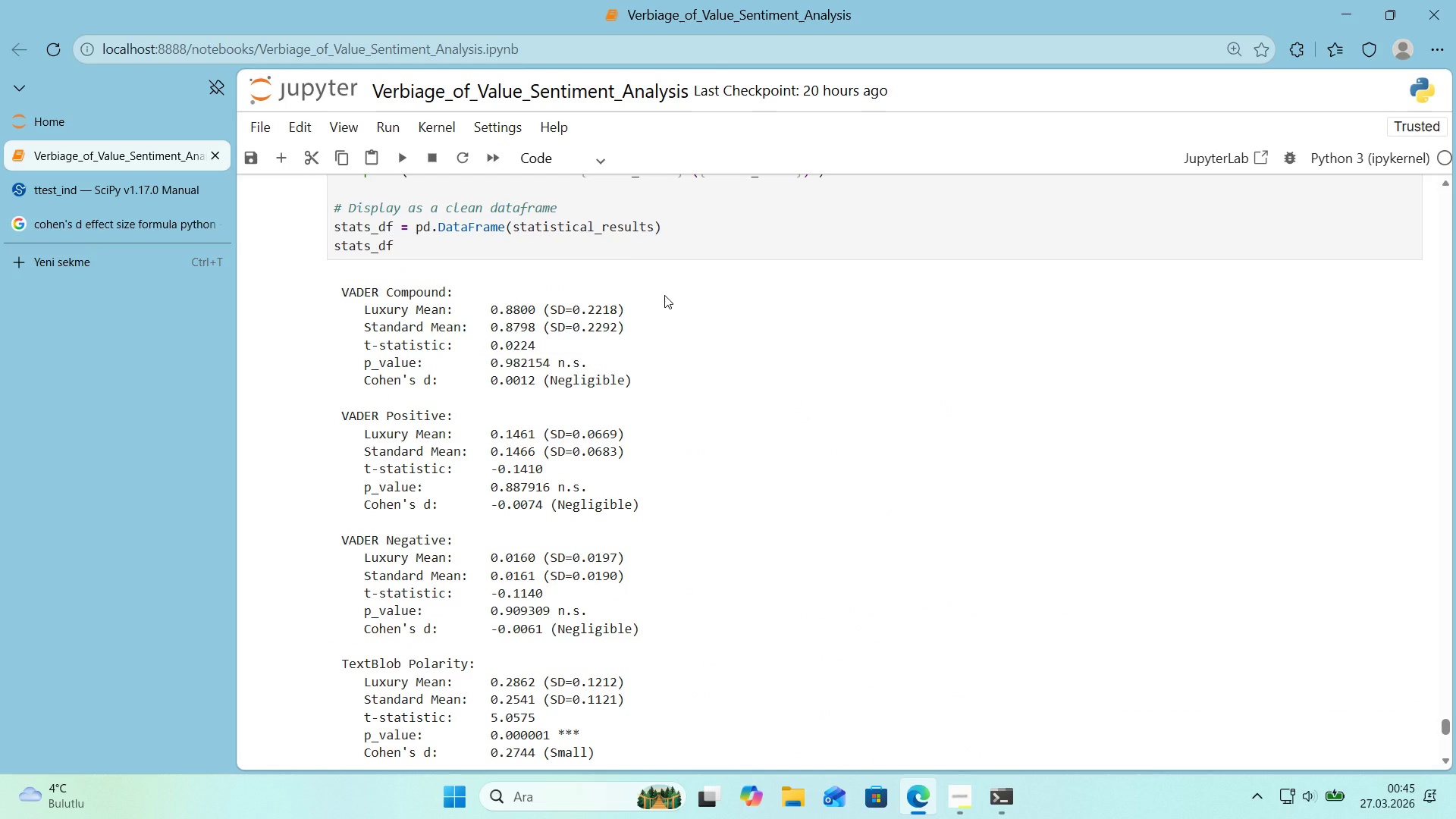 
scroll: coordinate [664, 295], scroll_direction: down, amount: 1.0
 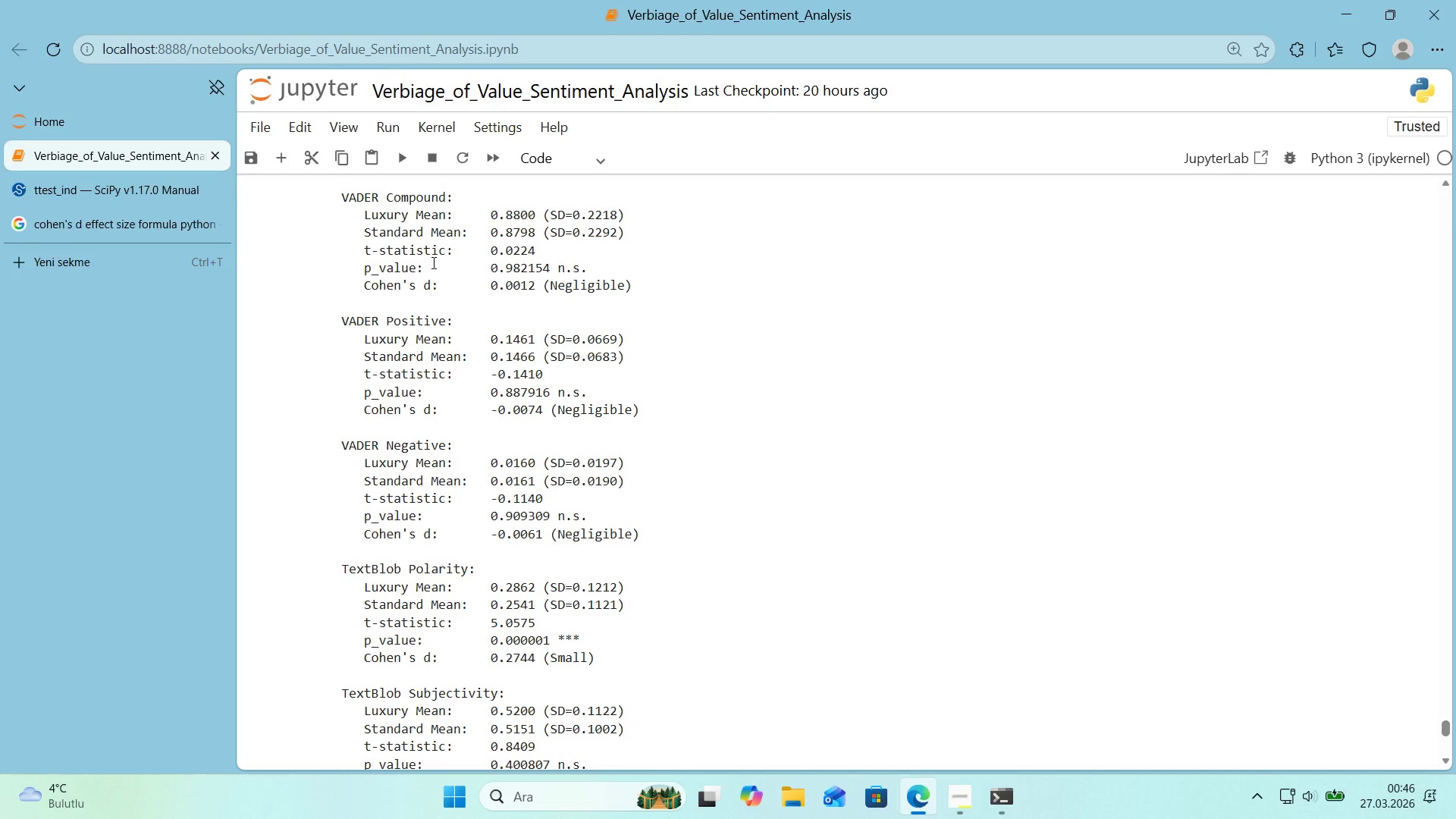 
wait(24.89)
 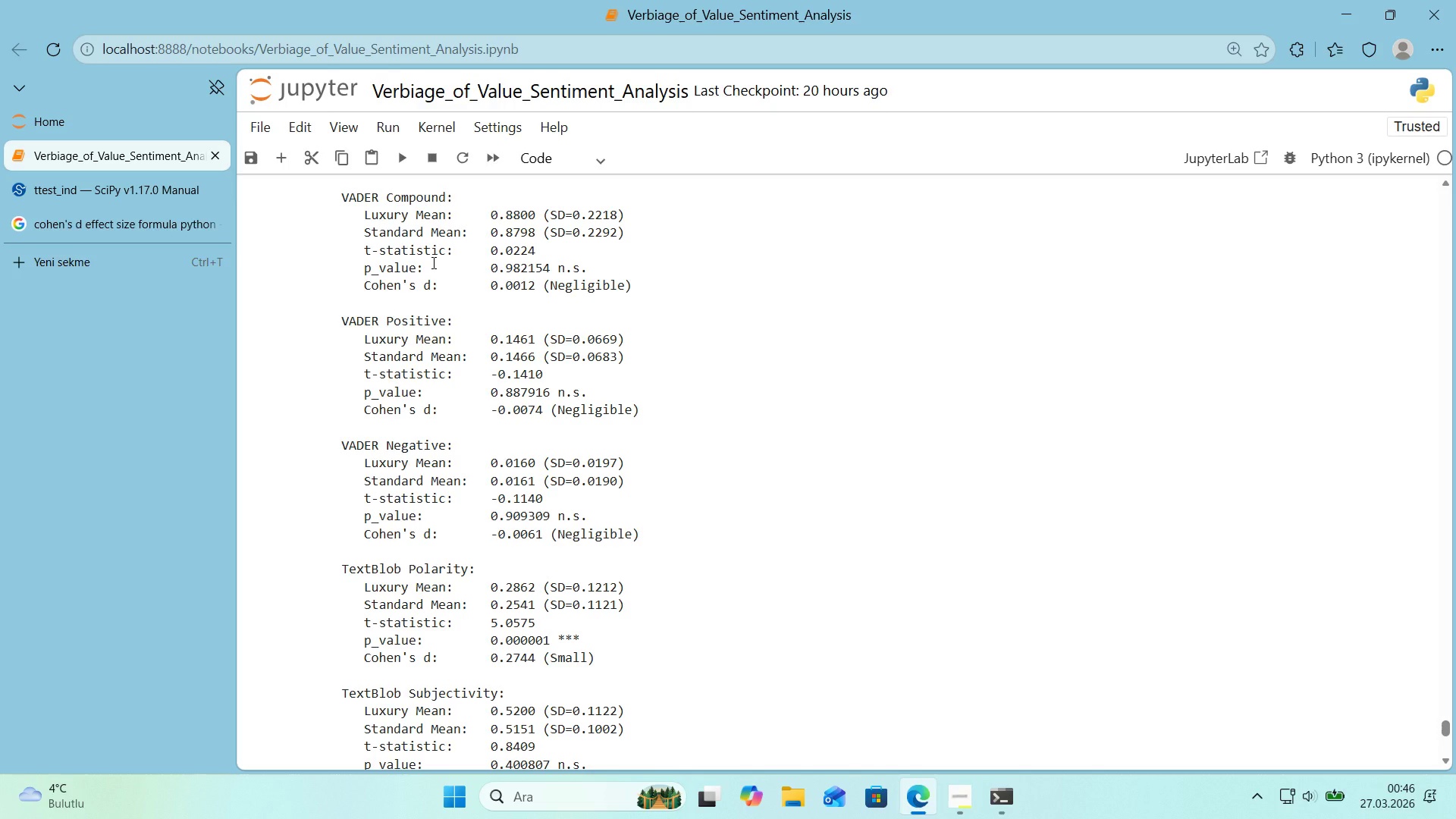 
scroll: coordinate [487, 310], scroll_direction: down, amount: 3.0
 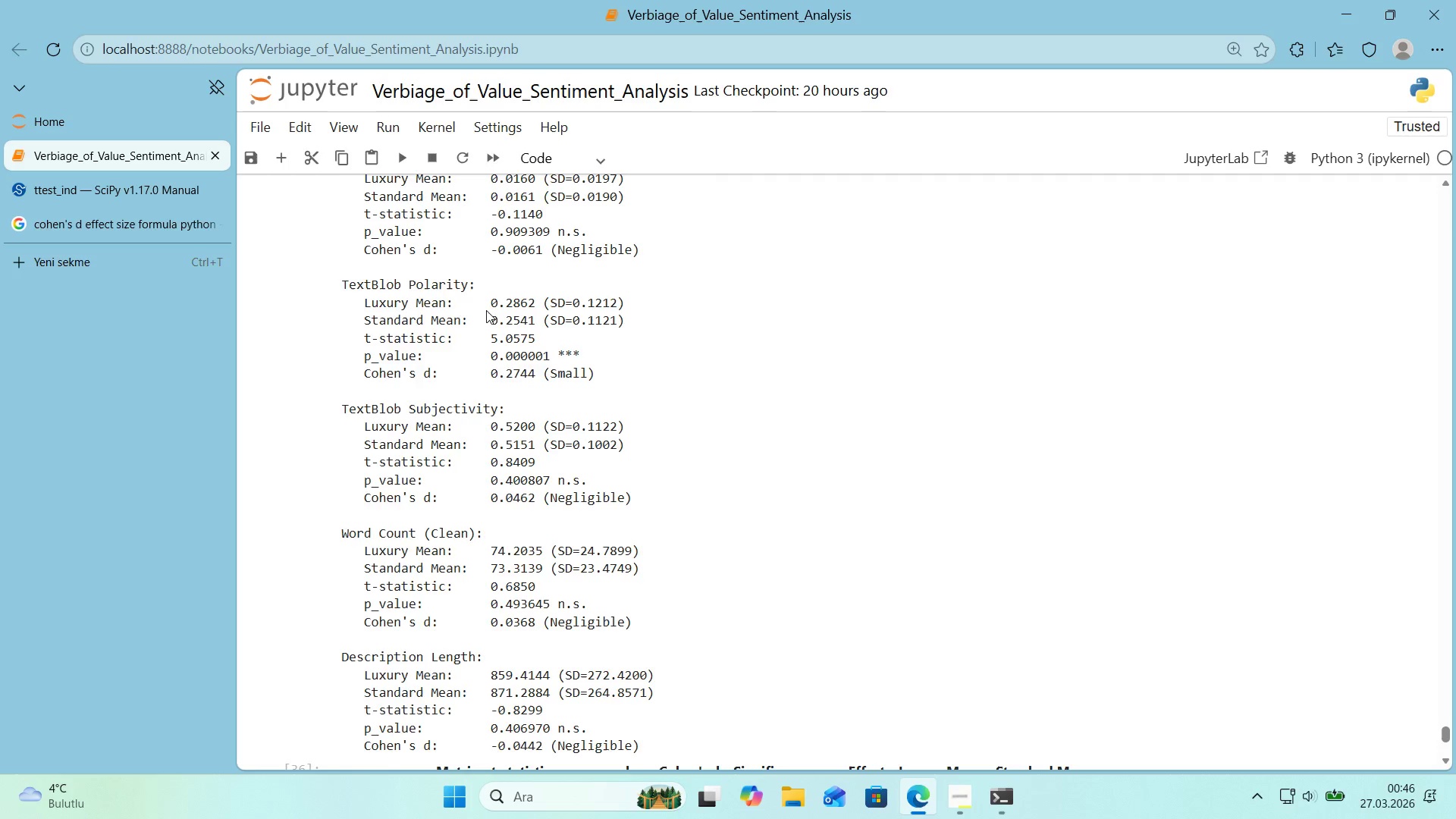 
scroll: coordinate [486, 310], scroll_direction: up, amount: 1.0
 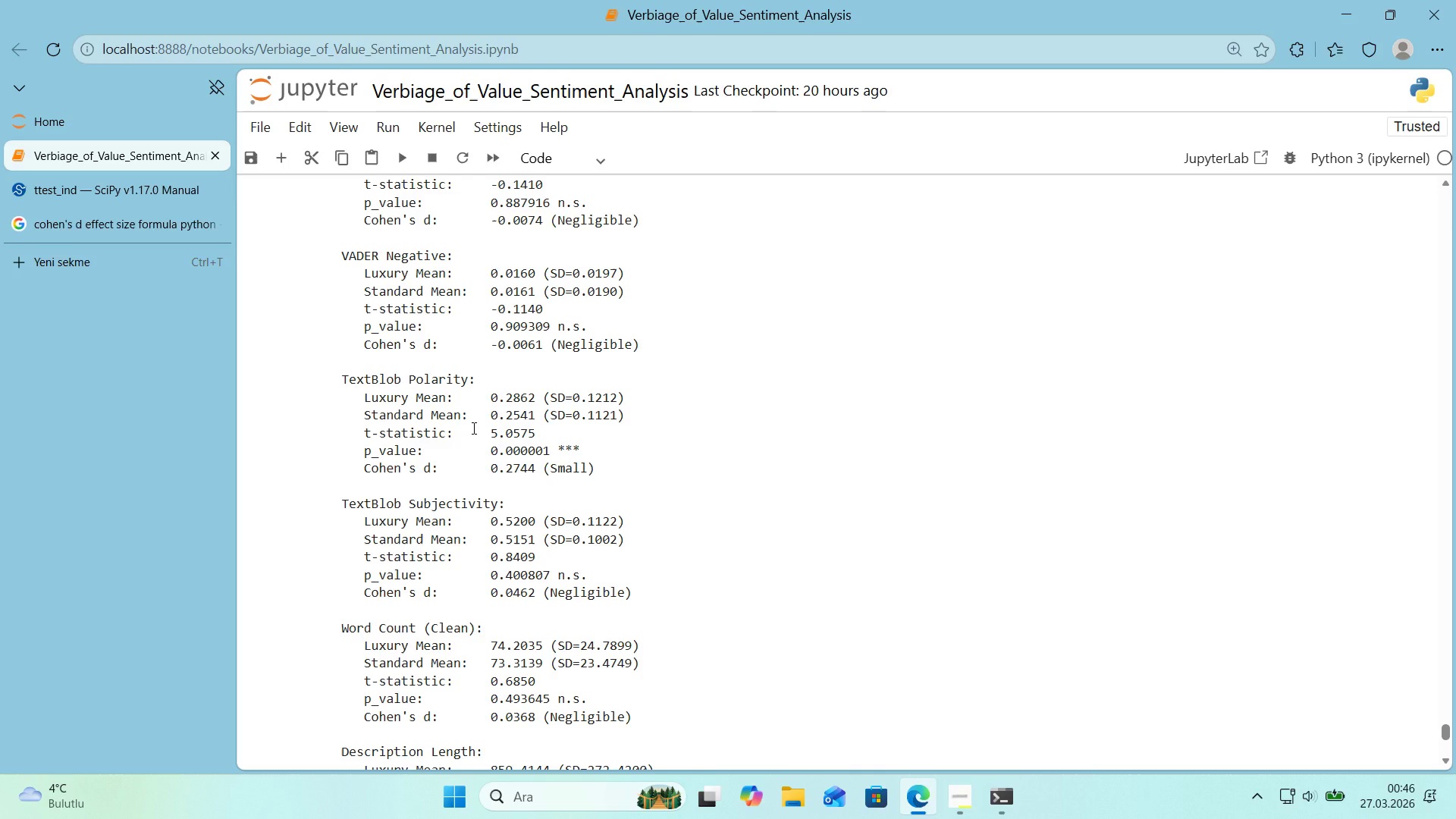 
wait(23.7)
 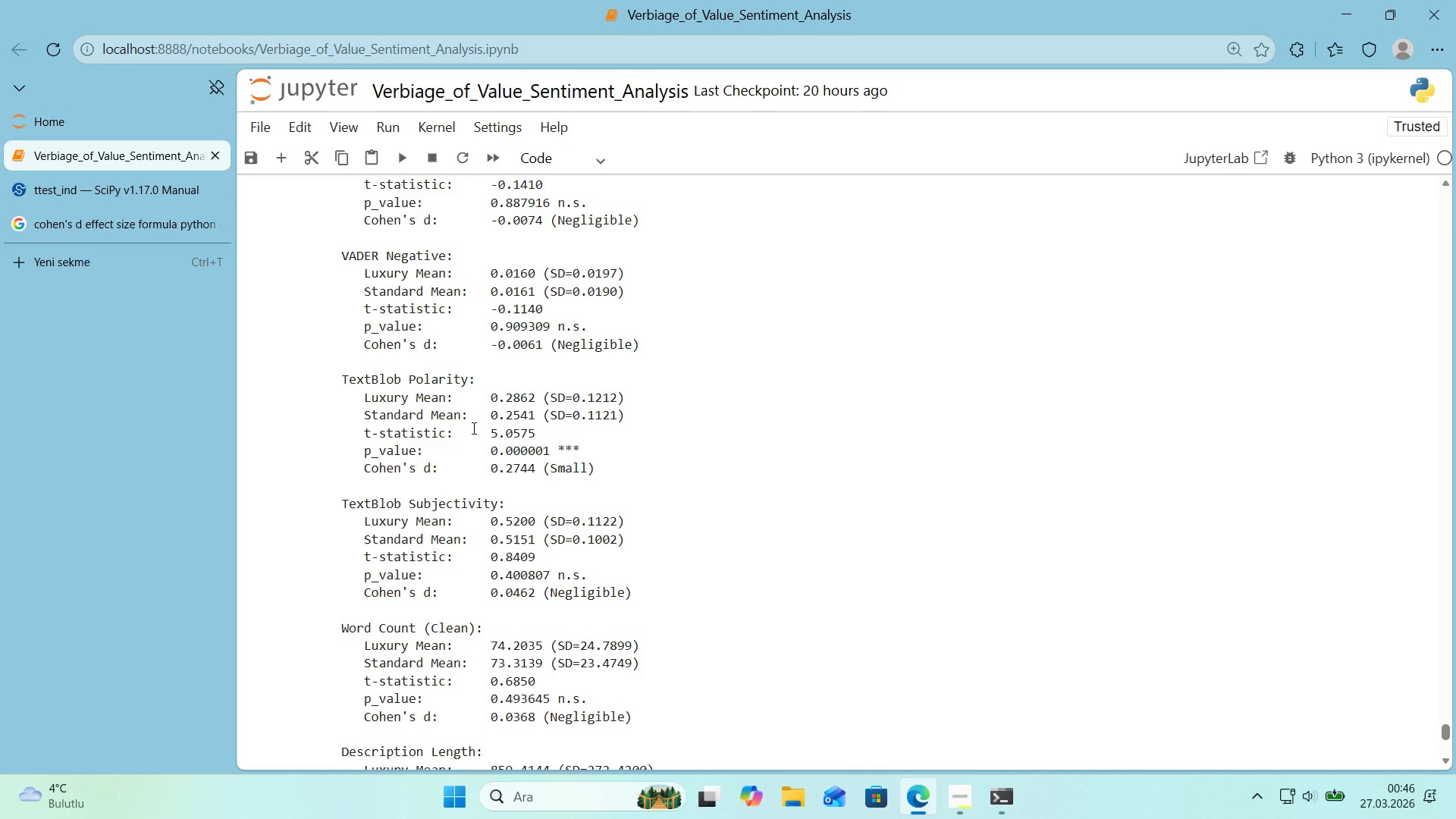 
scroll: coordinate [482, 391], scroll_direction: down, amount: 2.0
 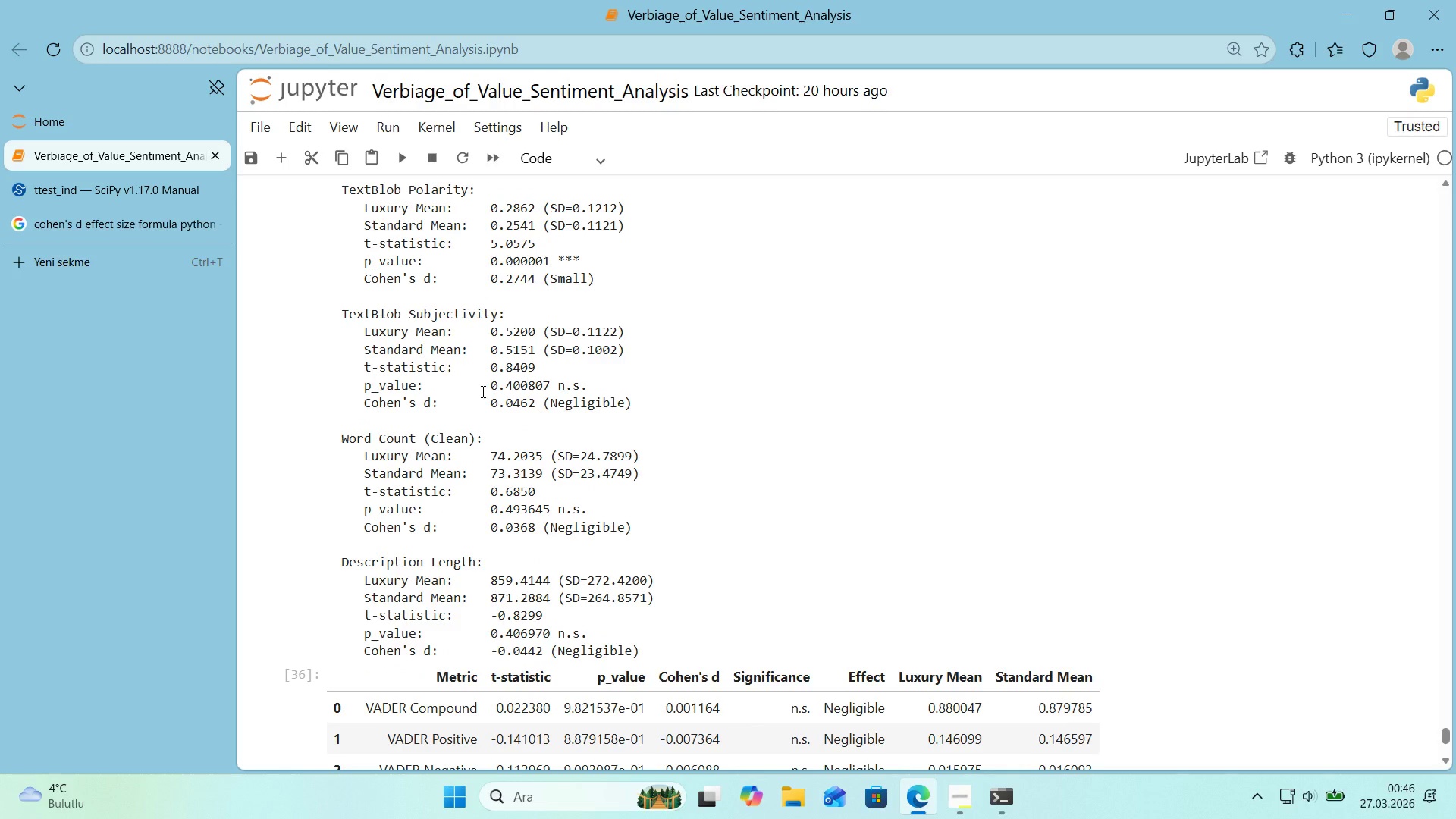 
scroll: coordinate [482, 391], scroll_direction: up, amount: 1.0
 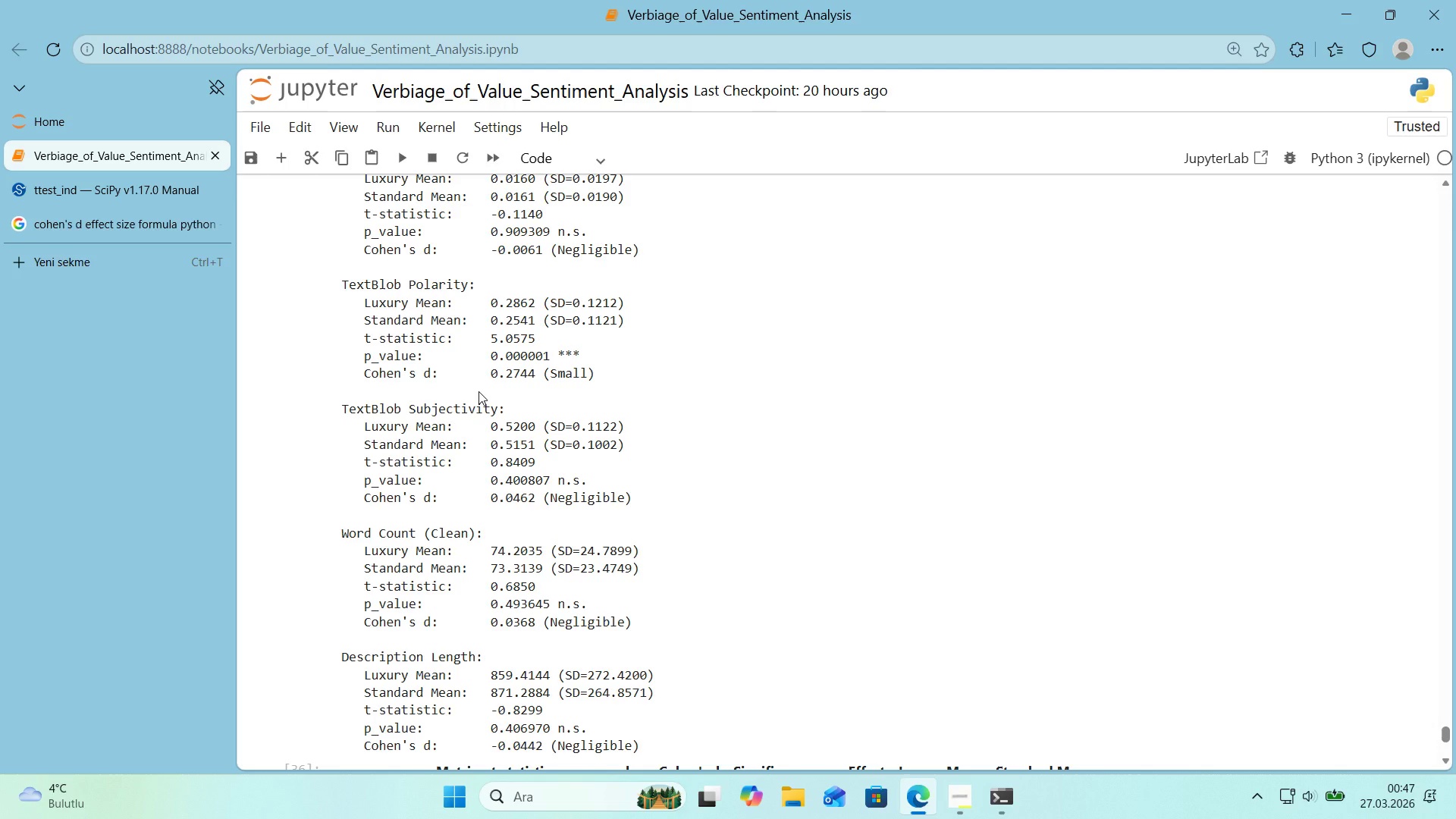 
wait(17.27)
 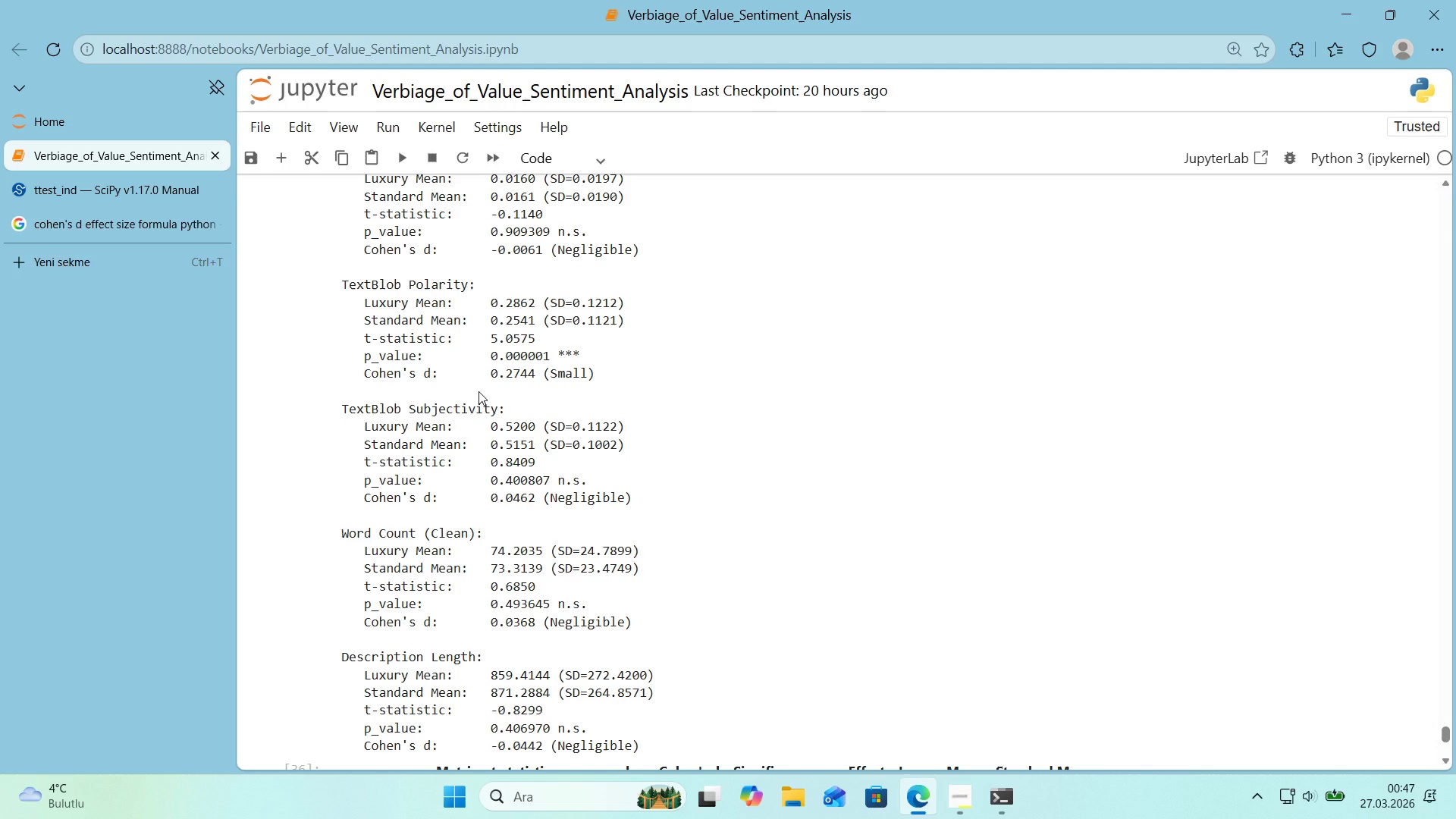 
scroll: coordinate [476, 391], scroll_direction: up, amount: 1.0
 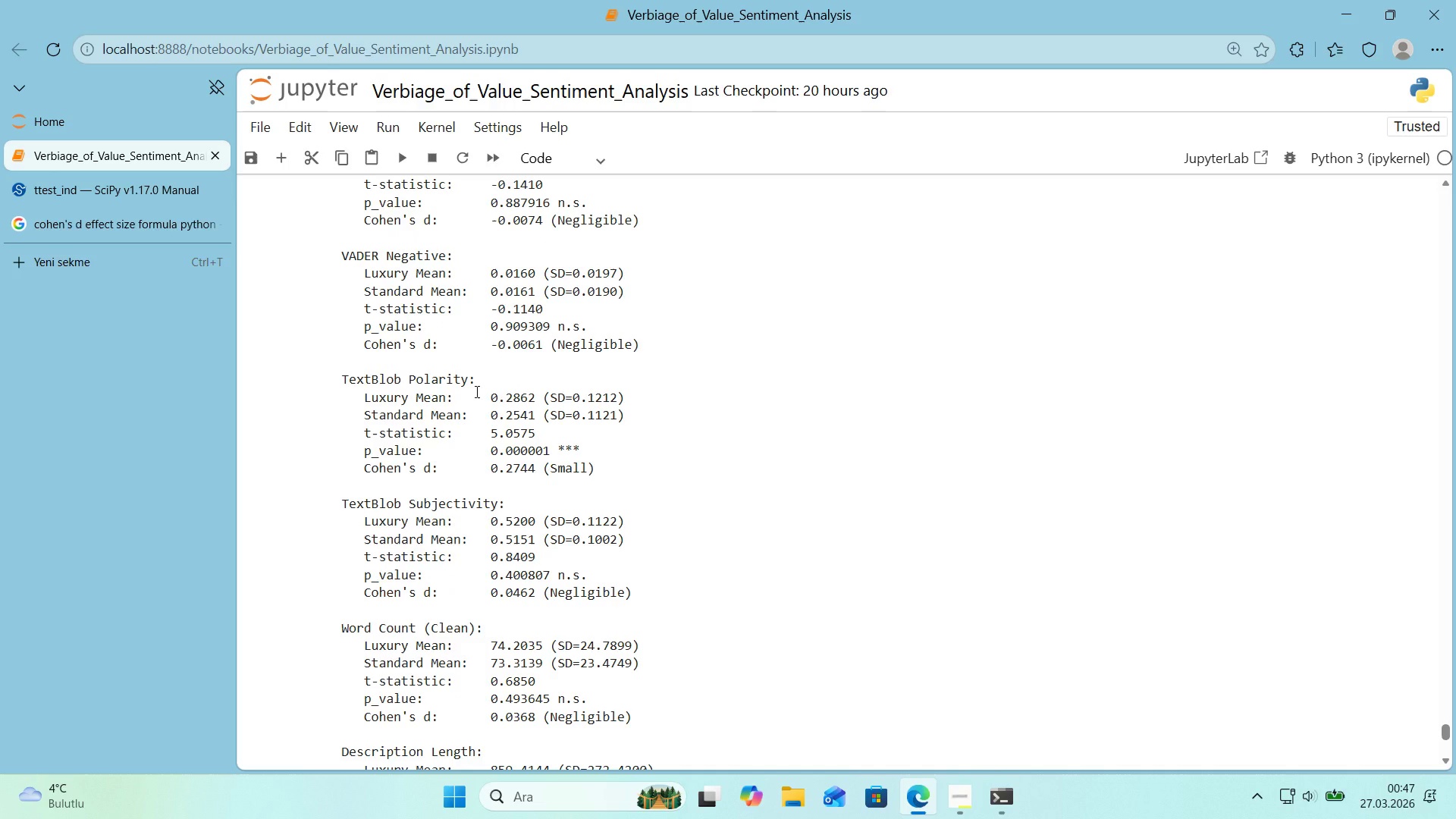 
scroll: coordinate [424, 388], scroll_direction: down, amount: 2.0
 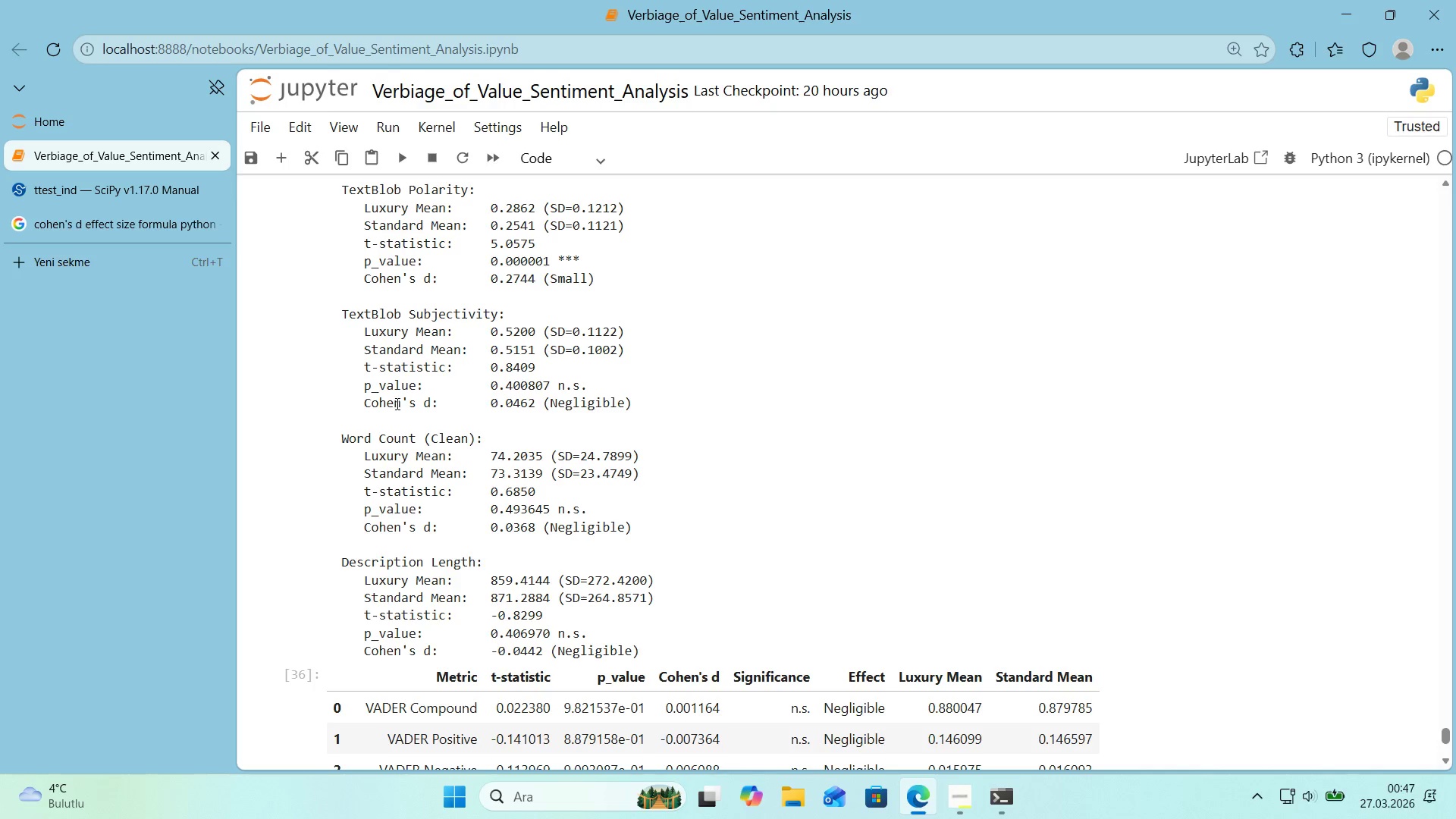 
wait(5.63)
 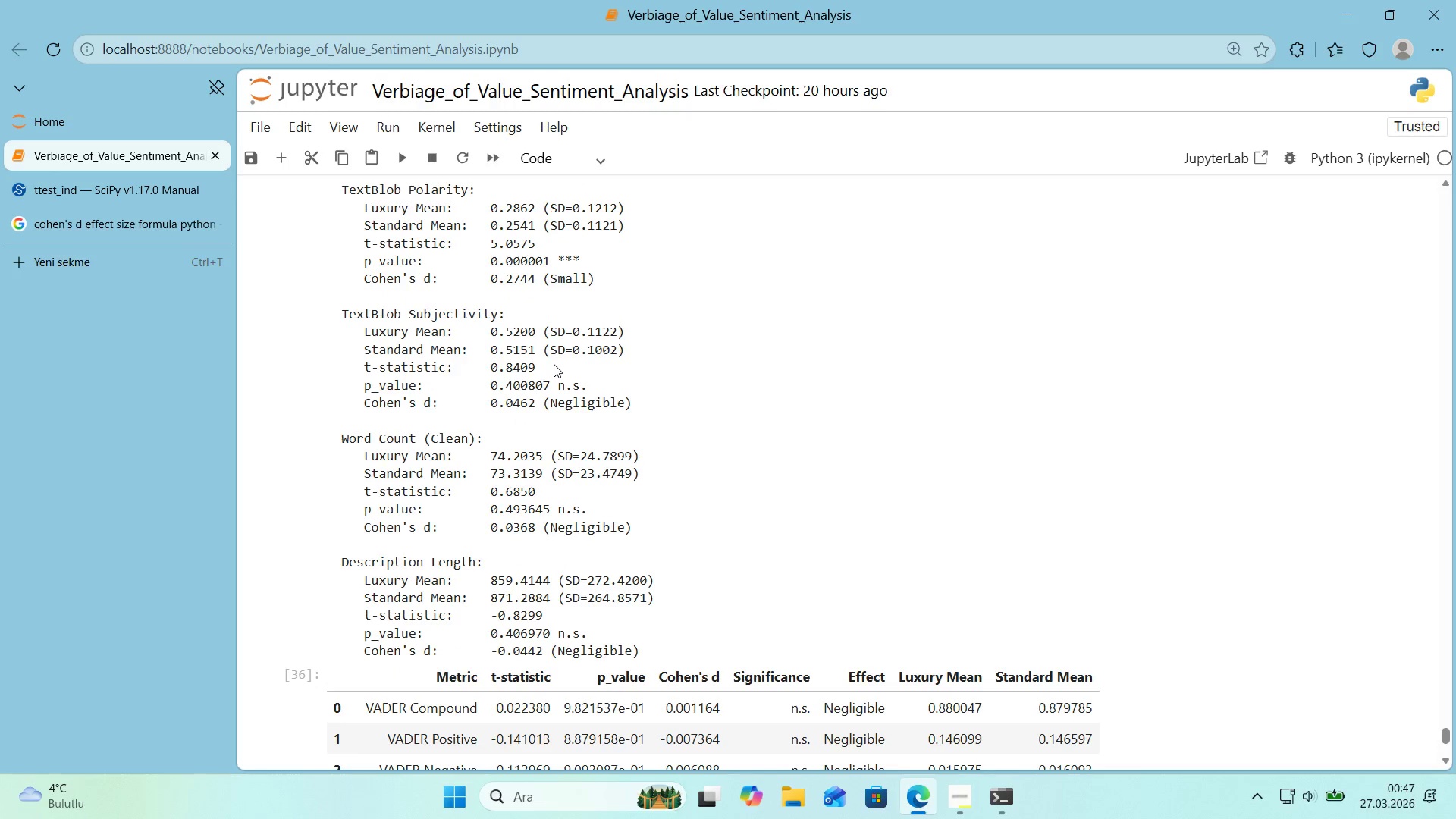 
scroll: coordinate [418, 359], scroll_direction: down, amount: 3.0
 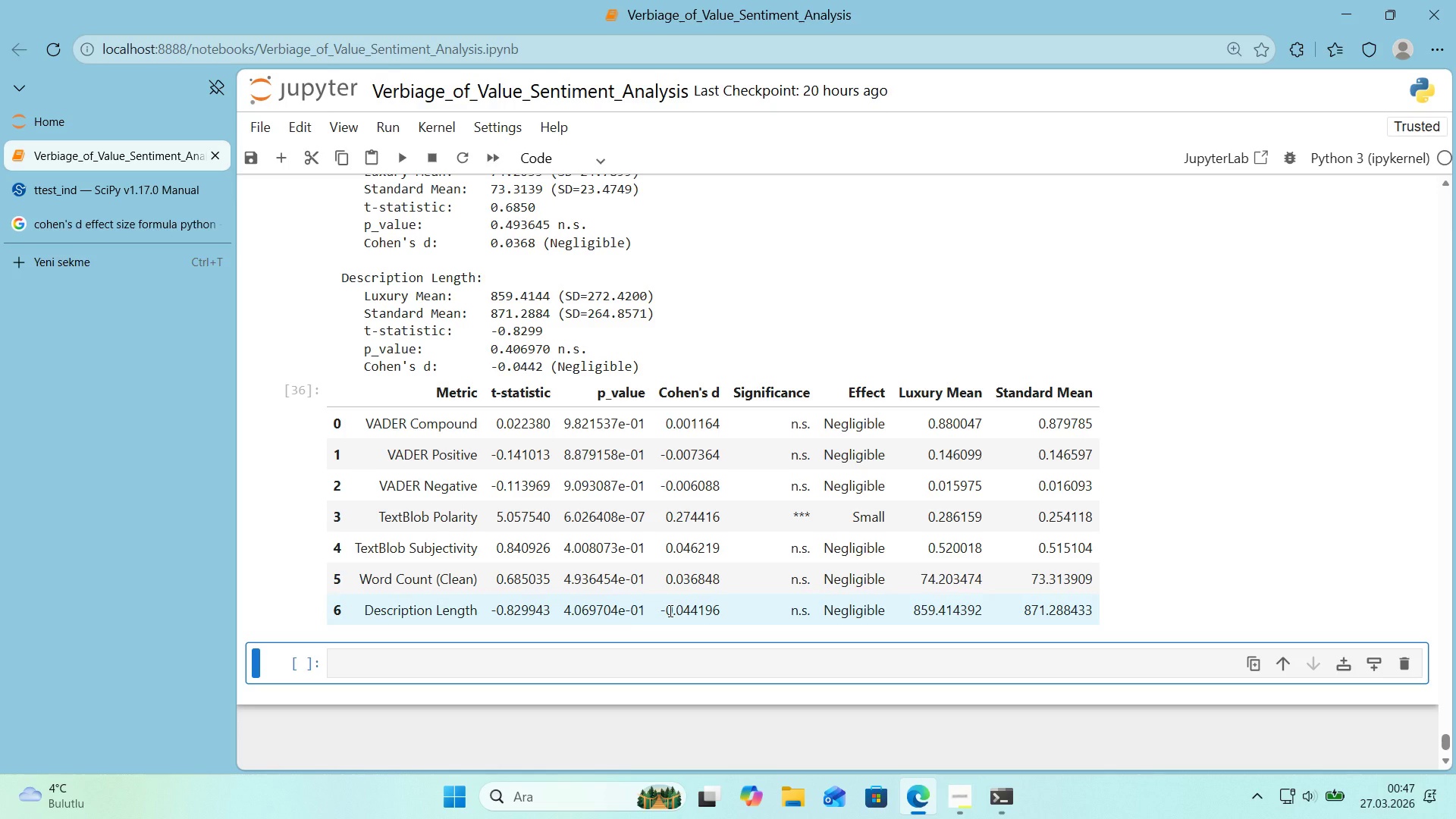 
wait(13.41)
 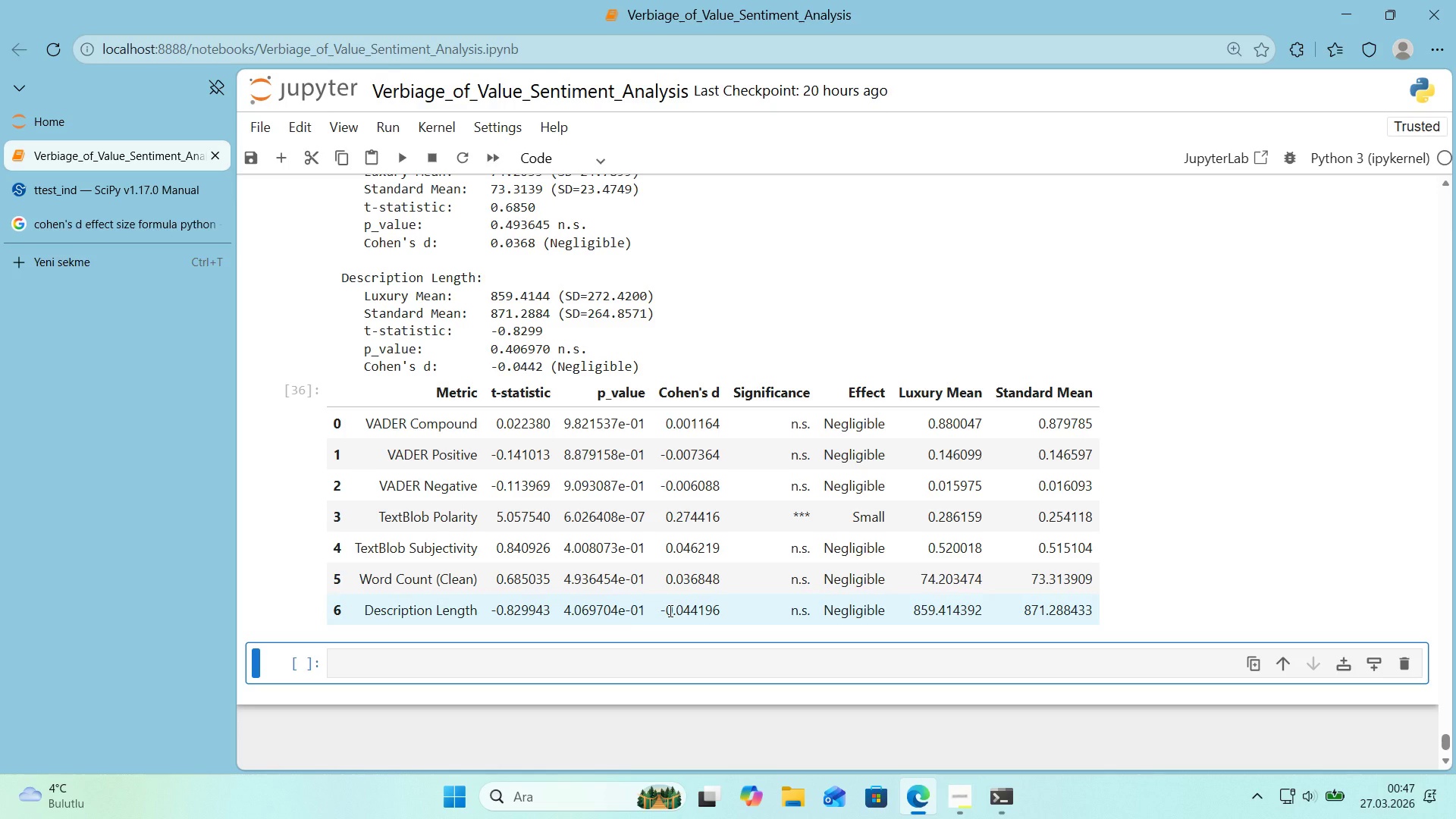 
mouse_move([1385, 657])
 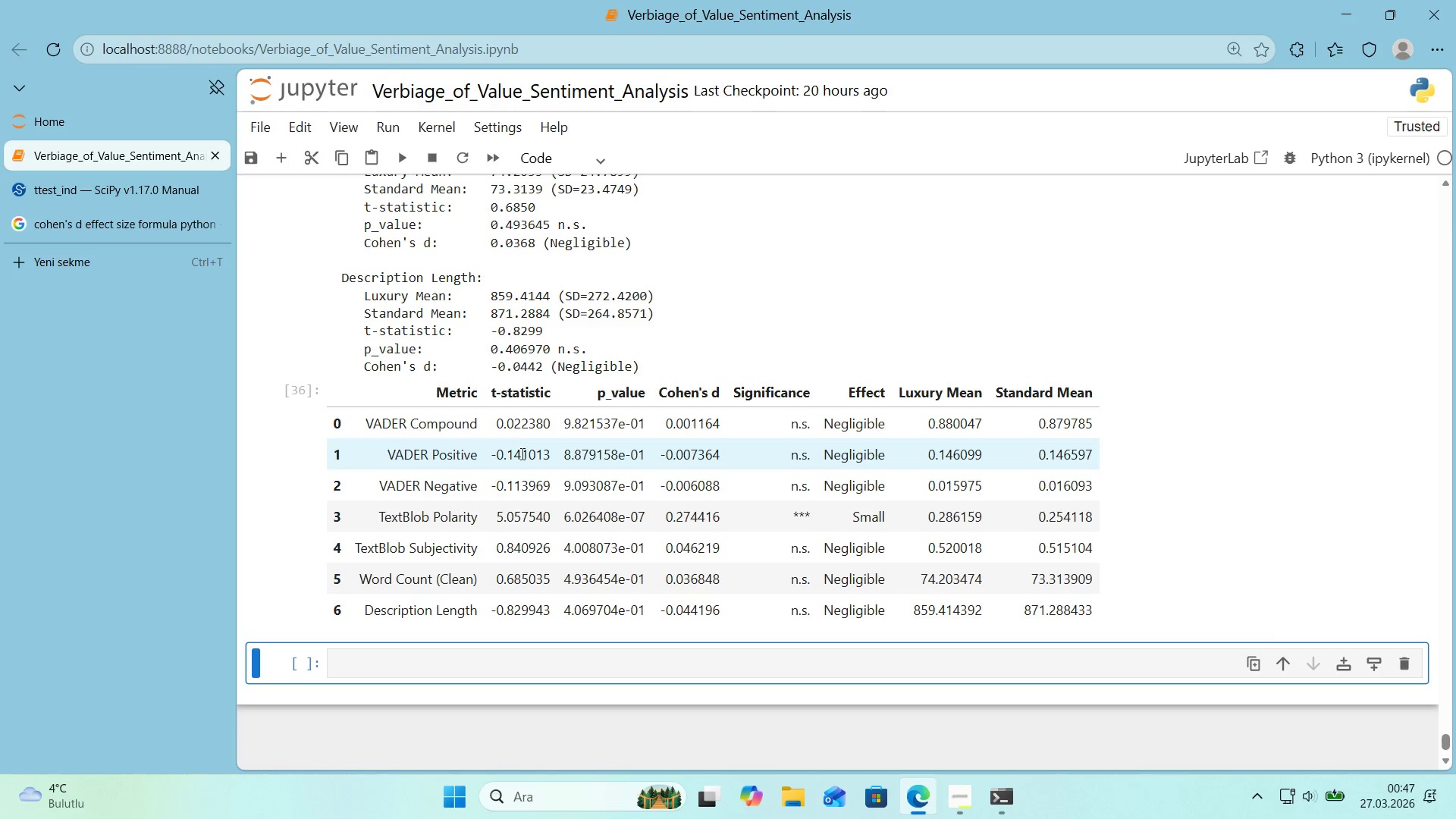 
left_click([1407, 661])
 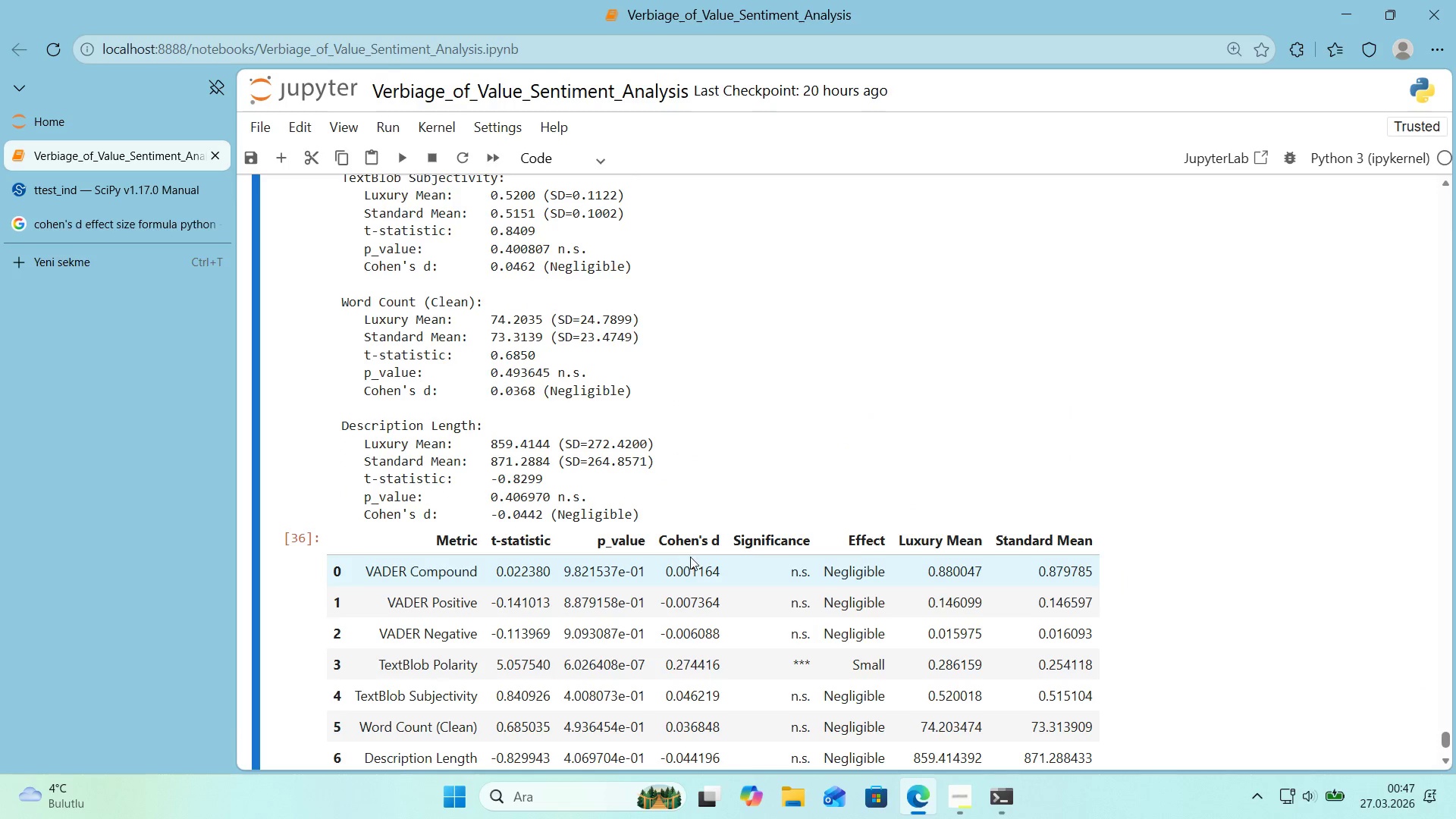 